 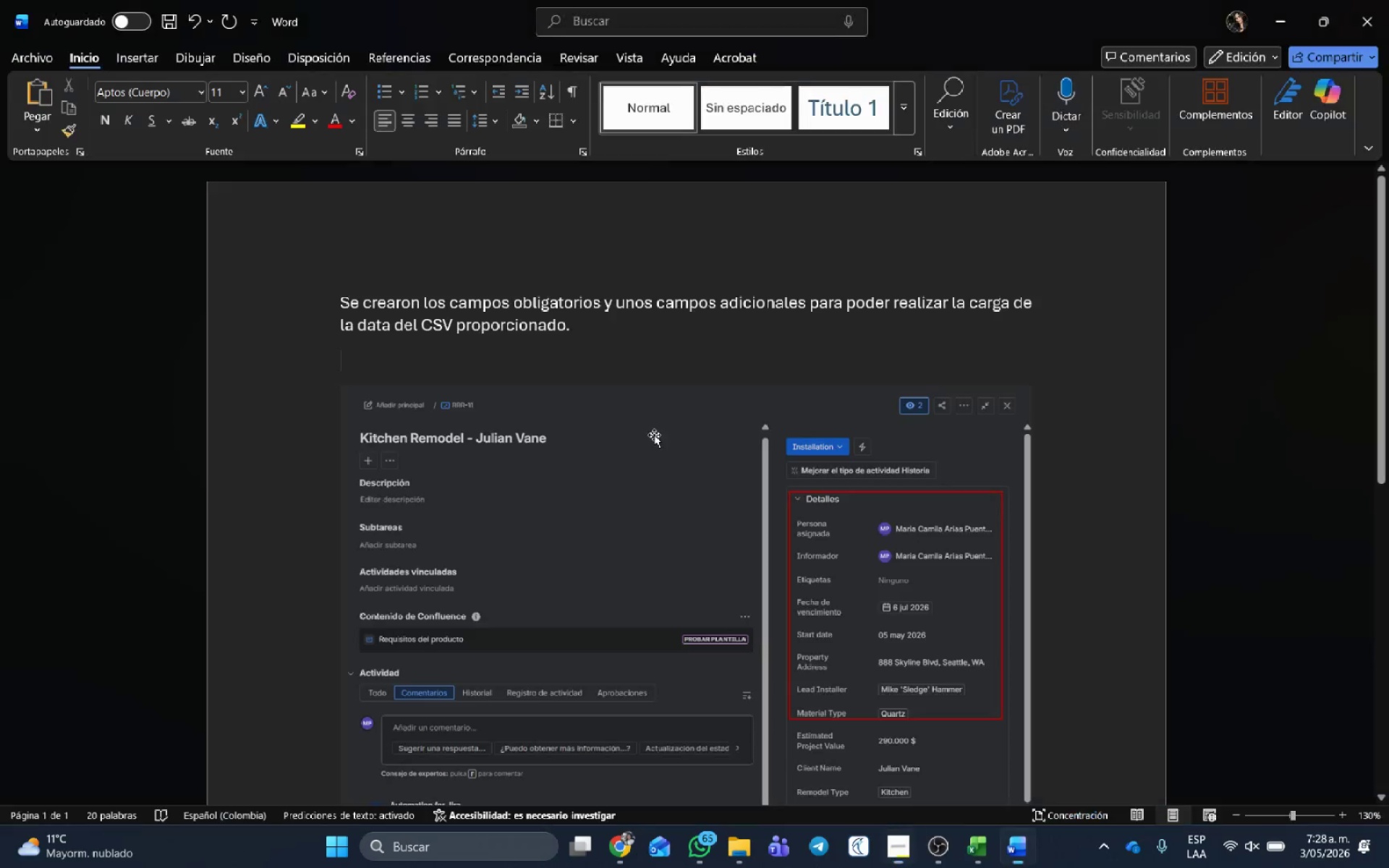 
key(Control+V)
 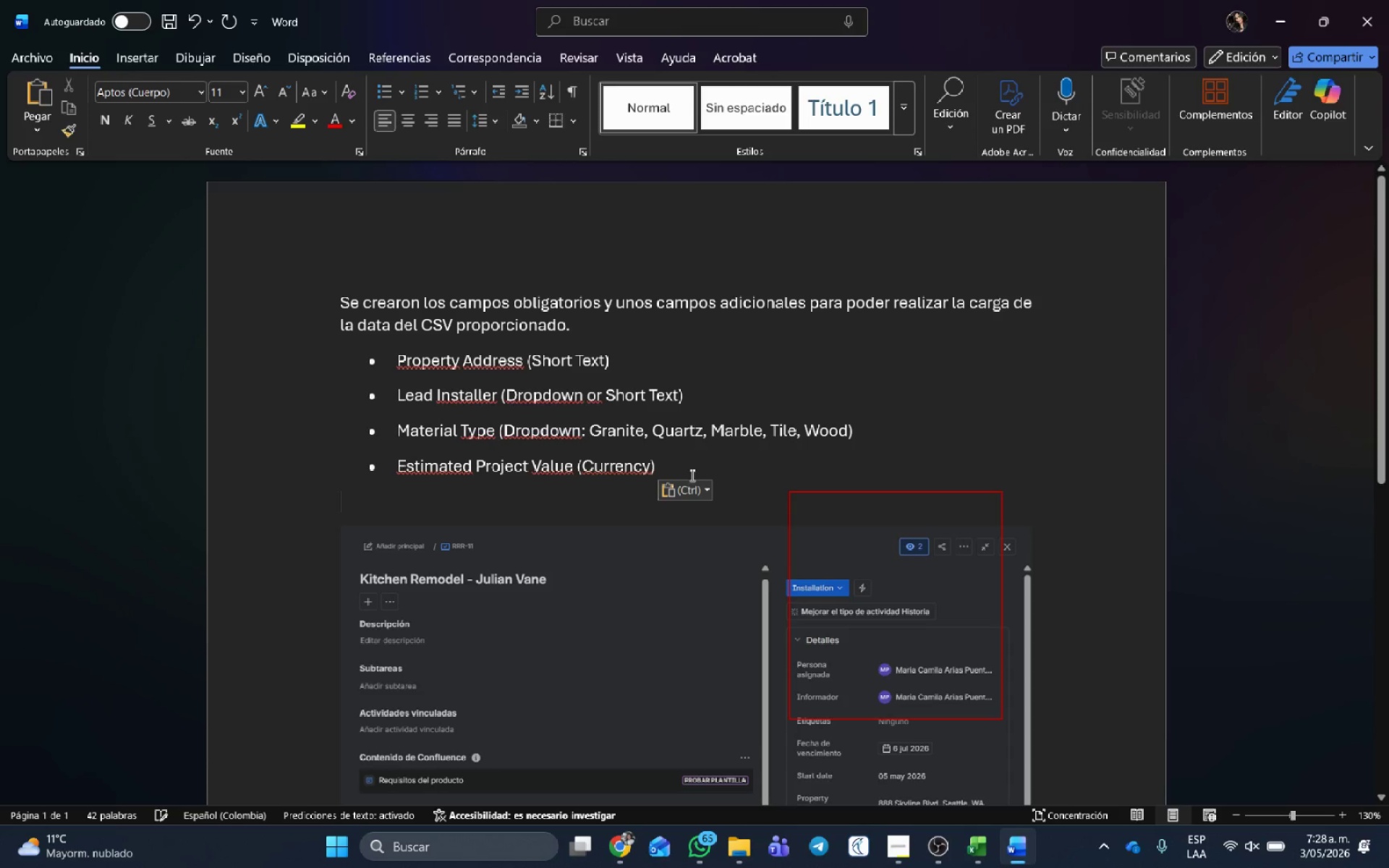 
left_click([731, 473])
 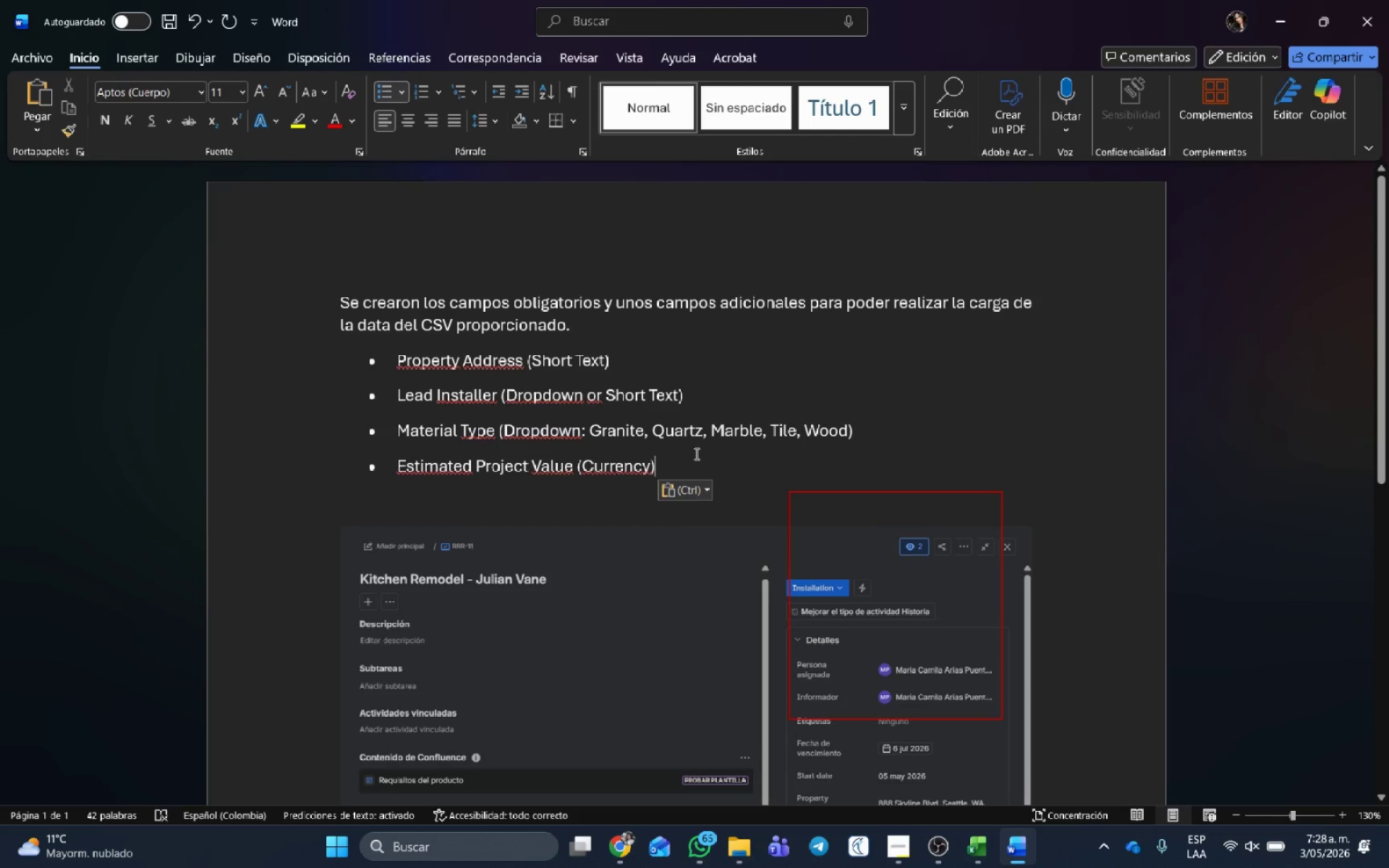 
key(Enter)
 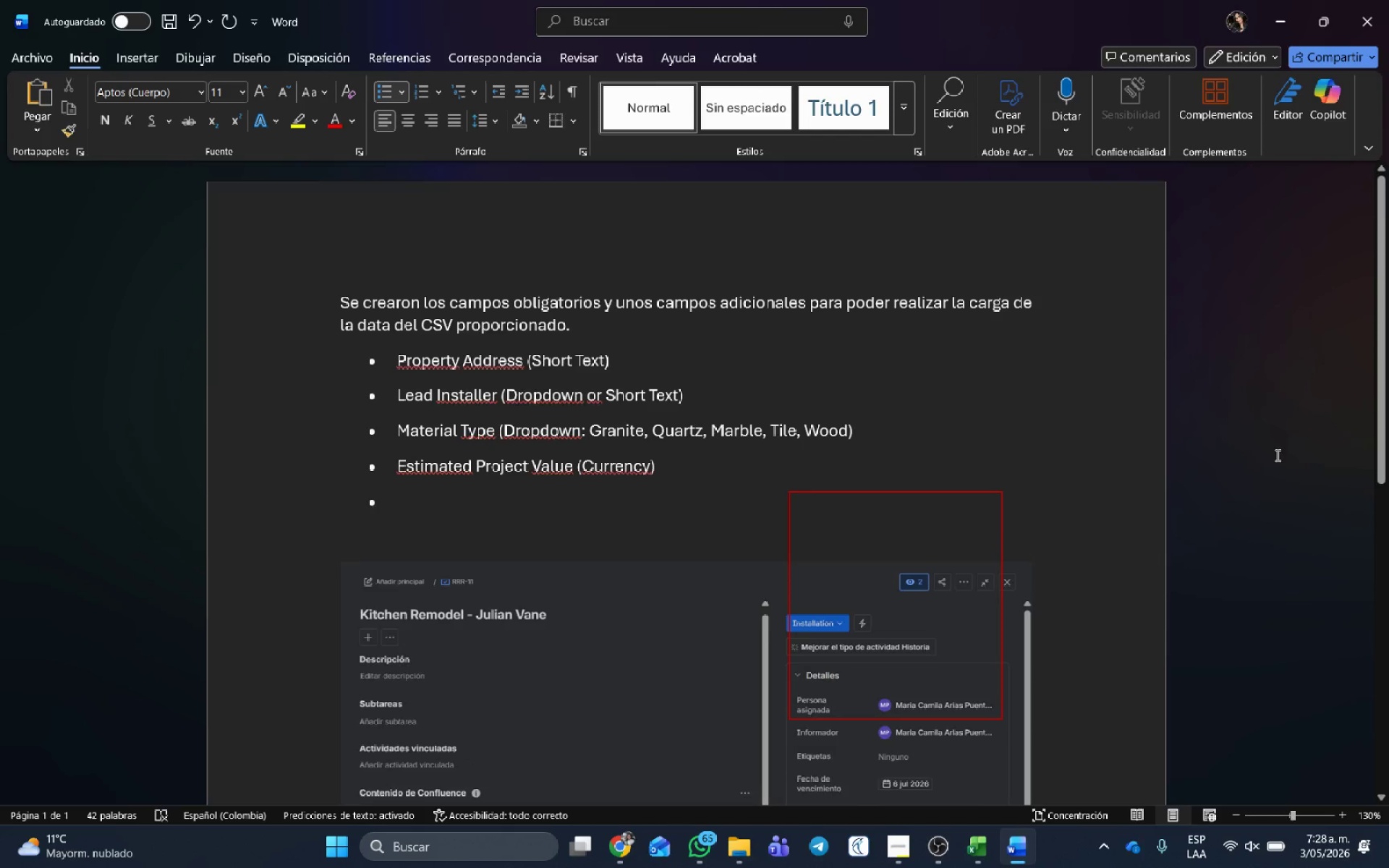 
scroll: coordinate [987, 341], scroll_direction: down, amount: 6.0
 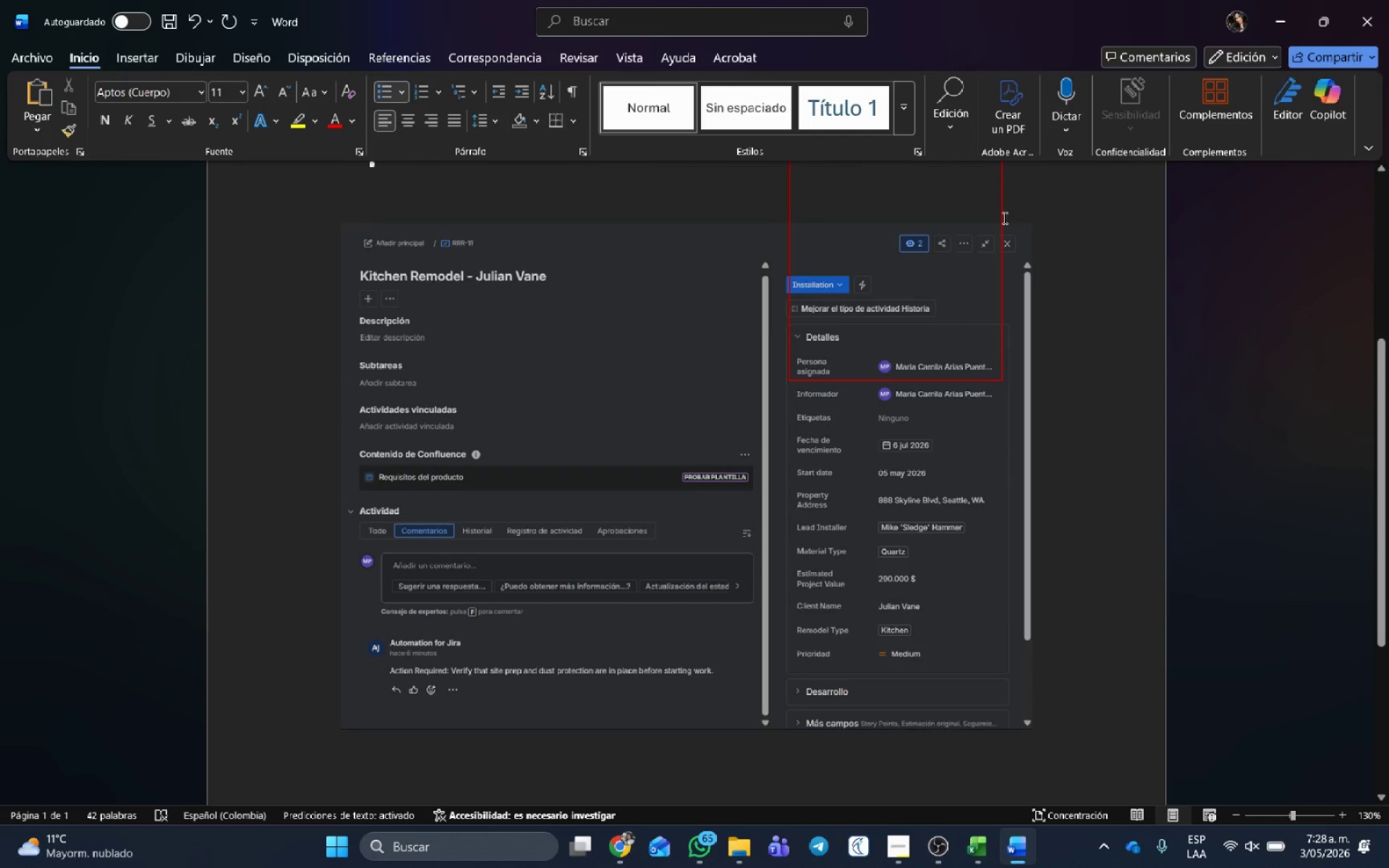 
left_click([1003, 215])
 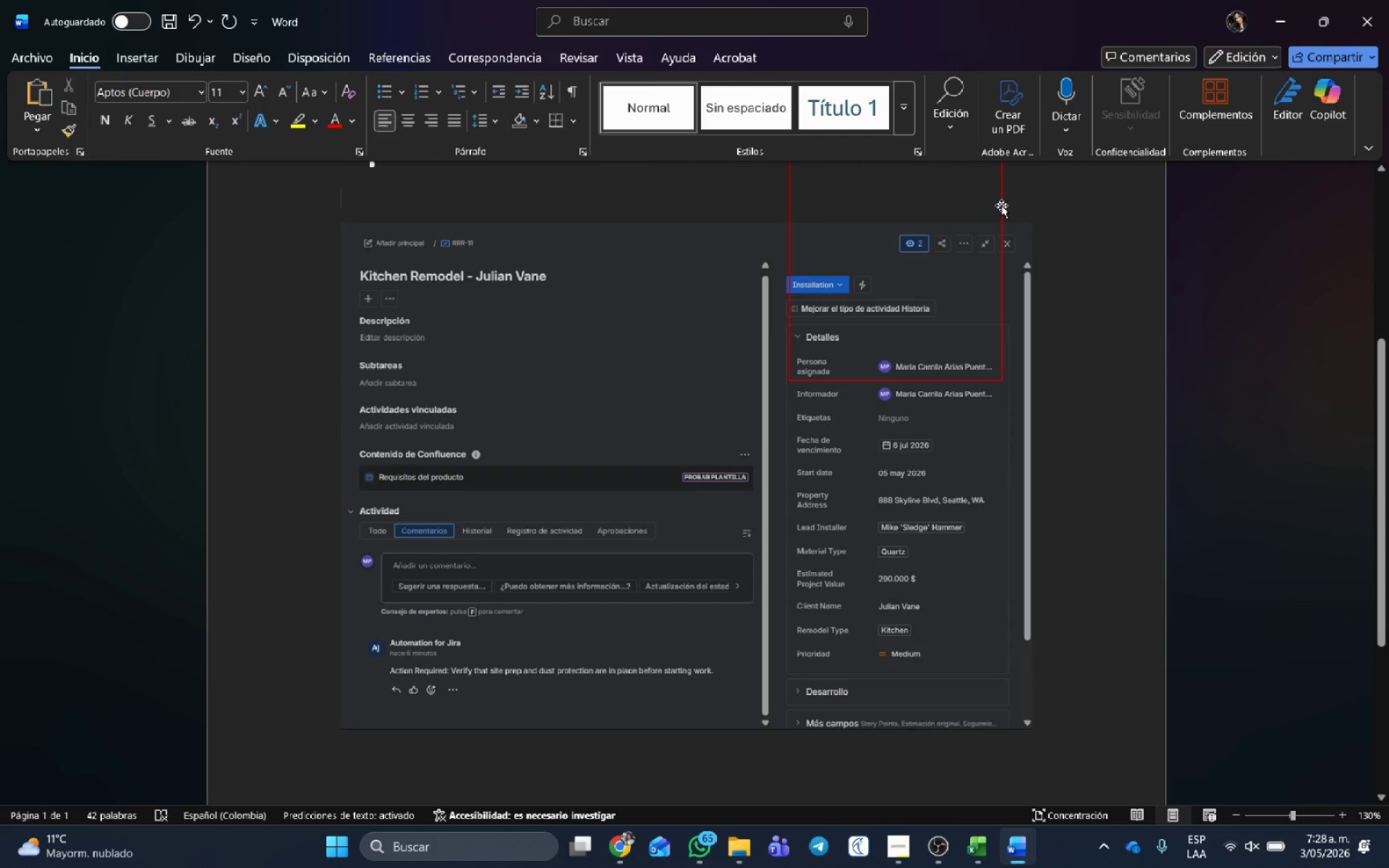 
left_click_drag(start_coordinate=[1001, 205], to_coordinate=[1005, 756])
 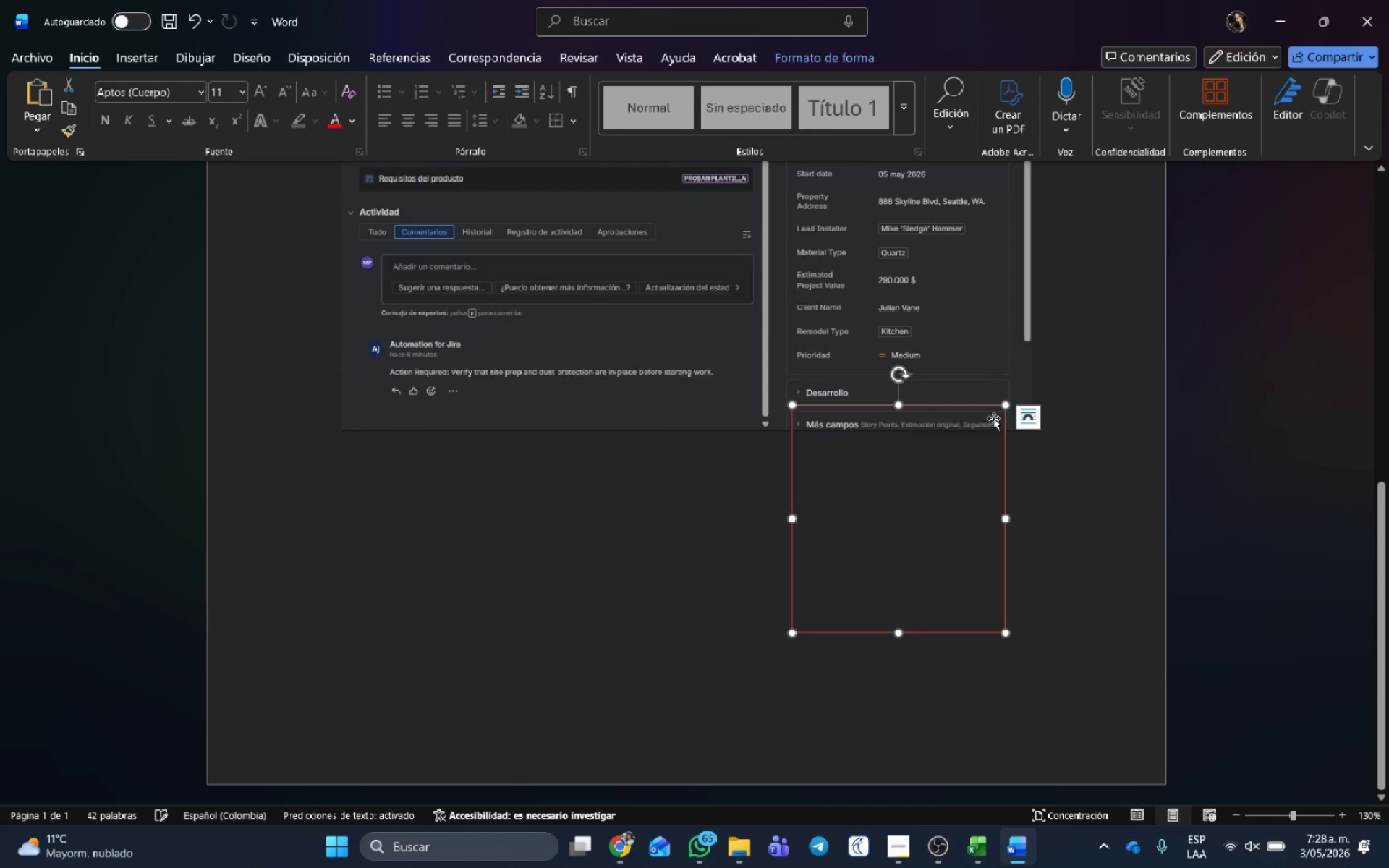 
scroll: coordinate [870, 570], scroll_direction: up, amount: 9.0
 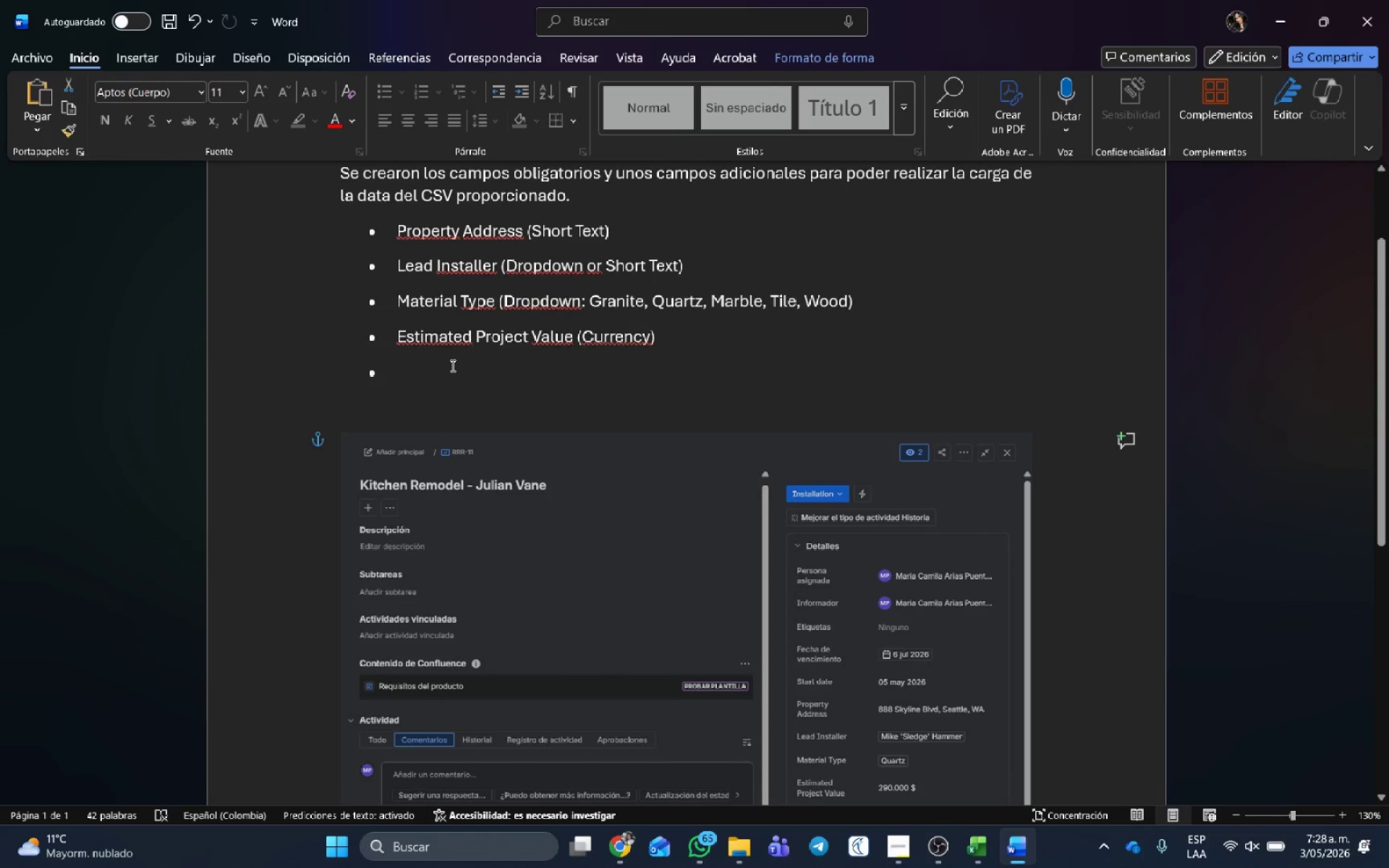 
left_click([451, 365])
 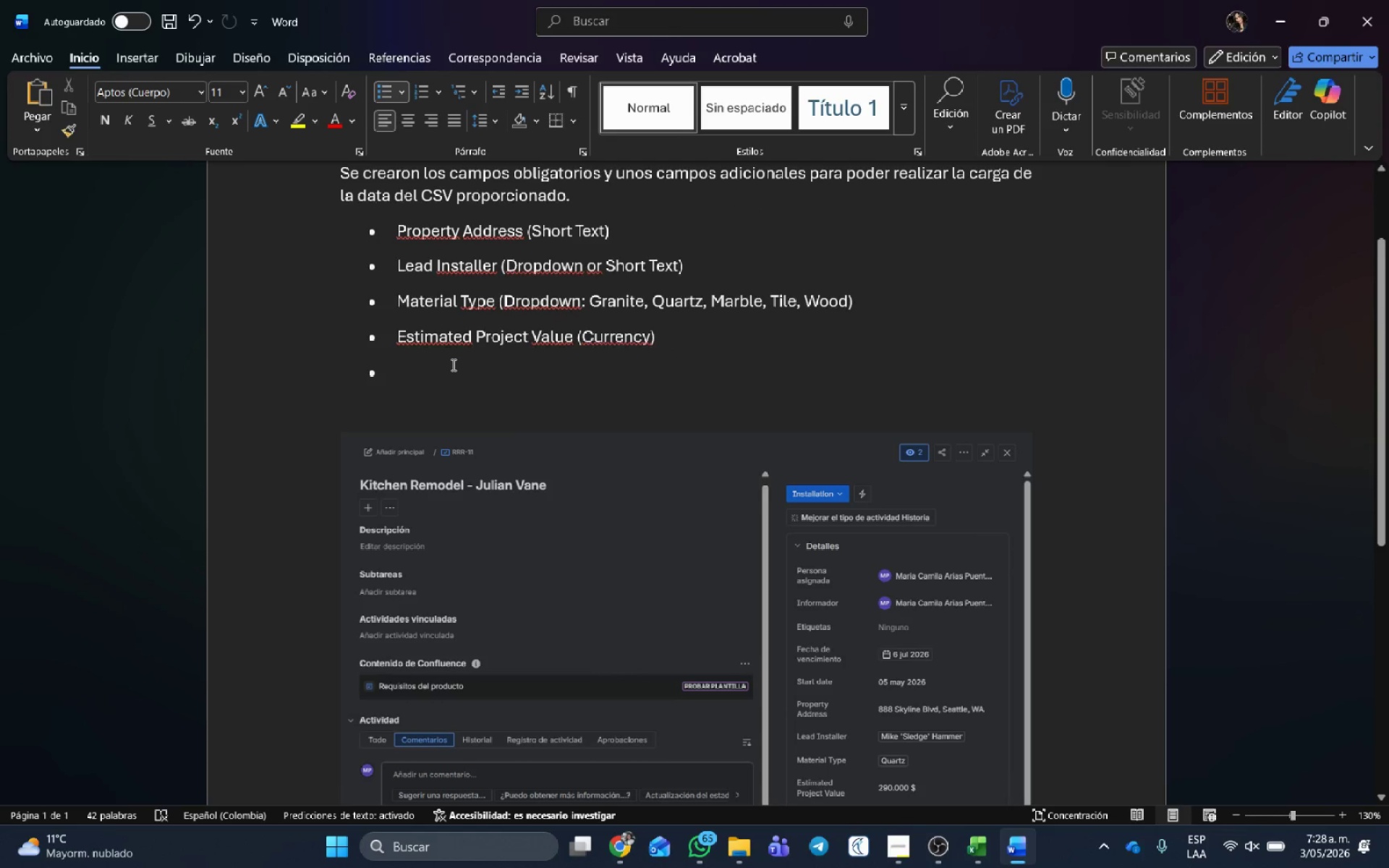 
type(Client Name *Short Text()
 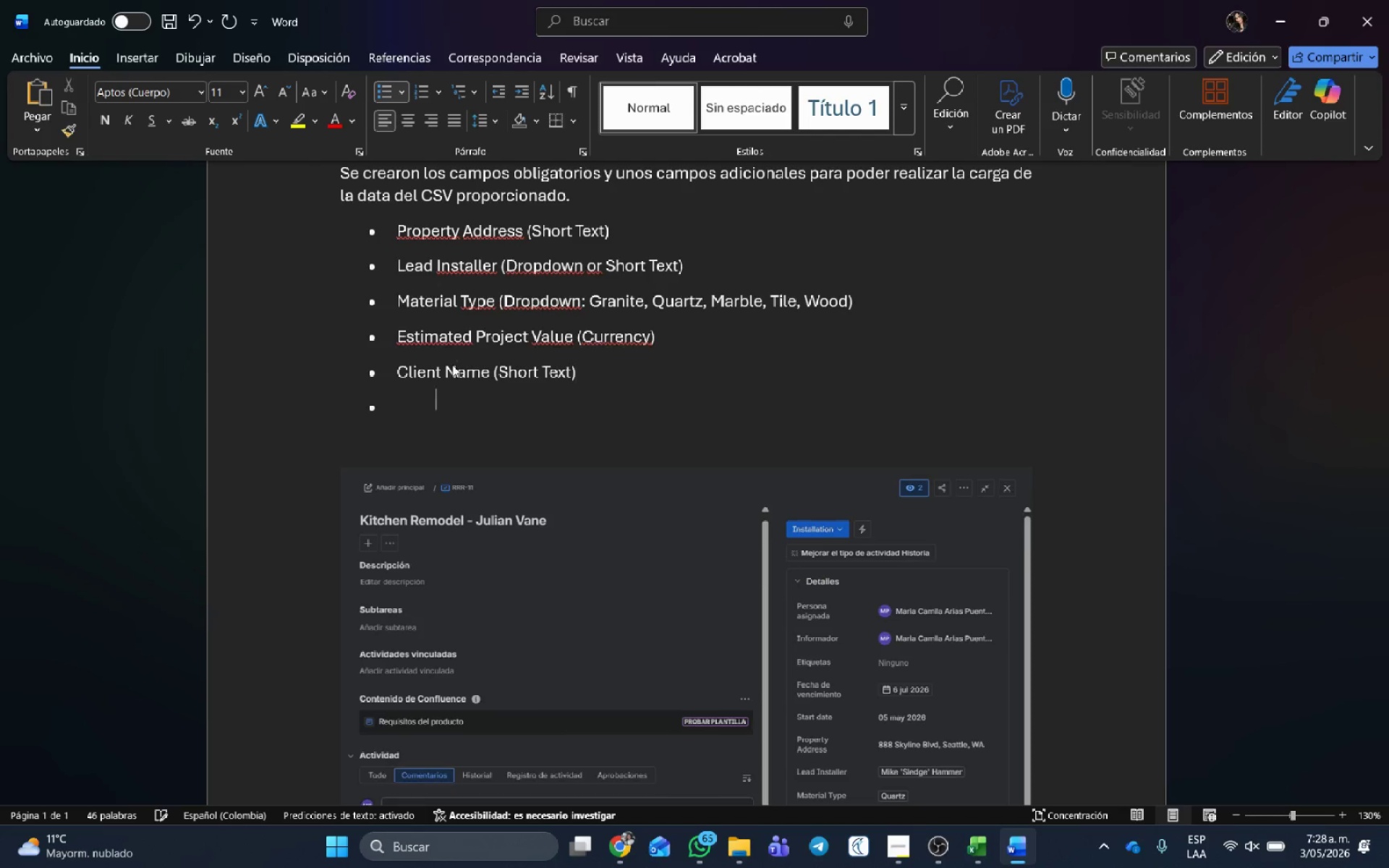 
 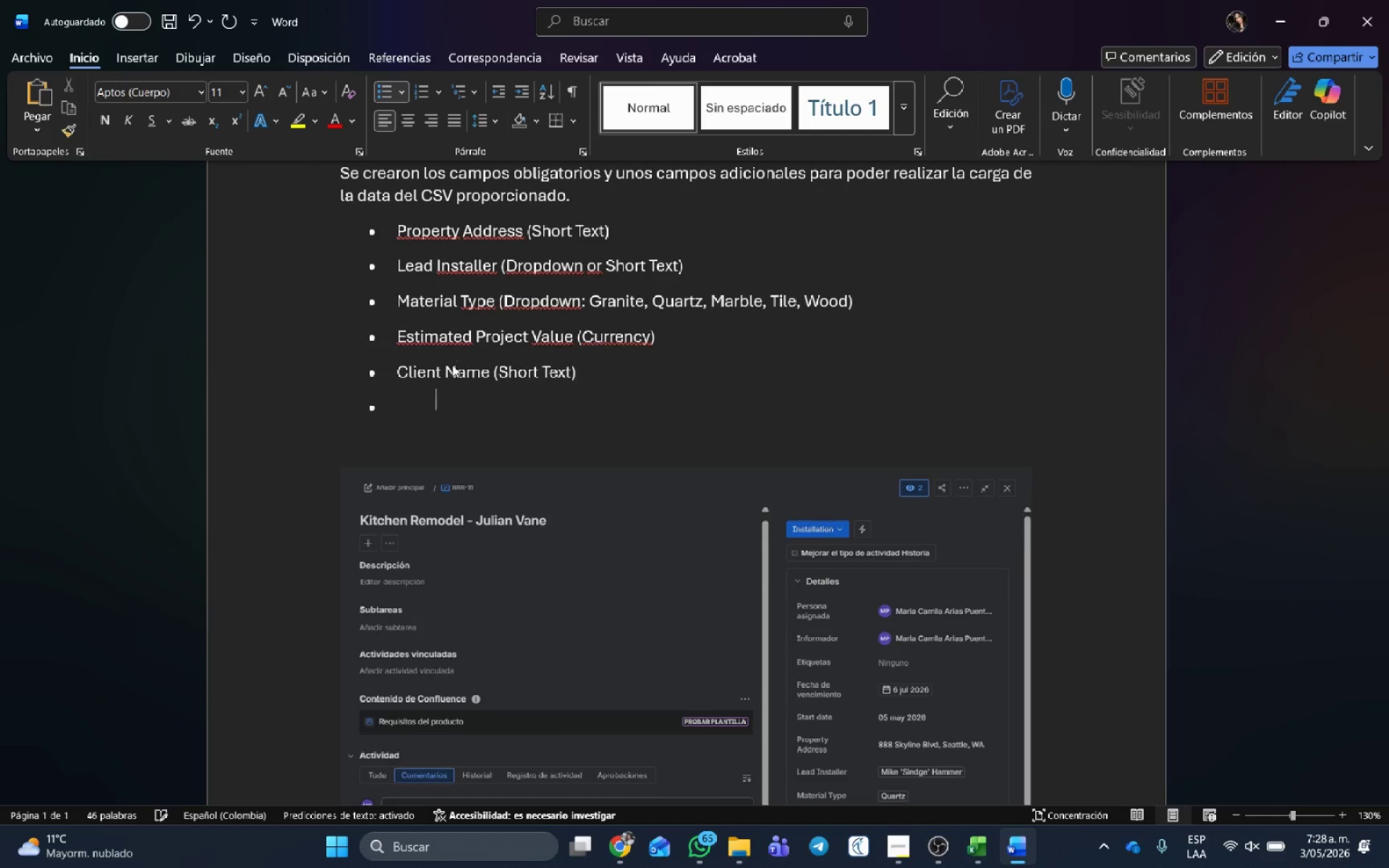 
key(Enter)
 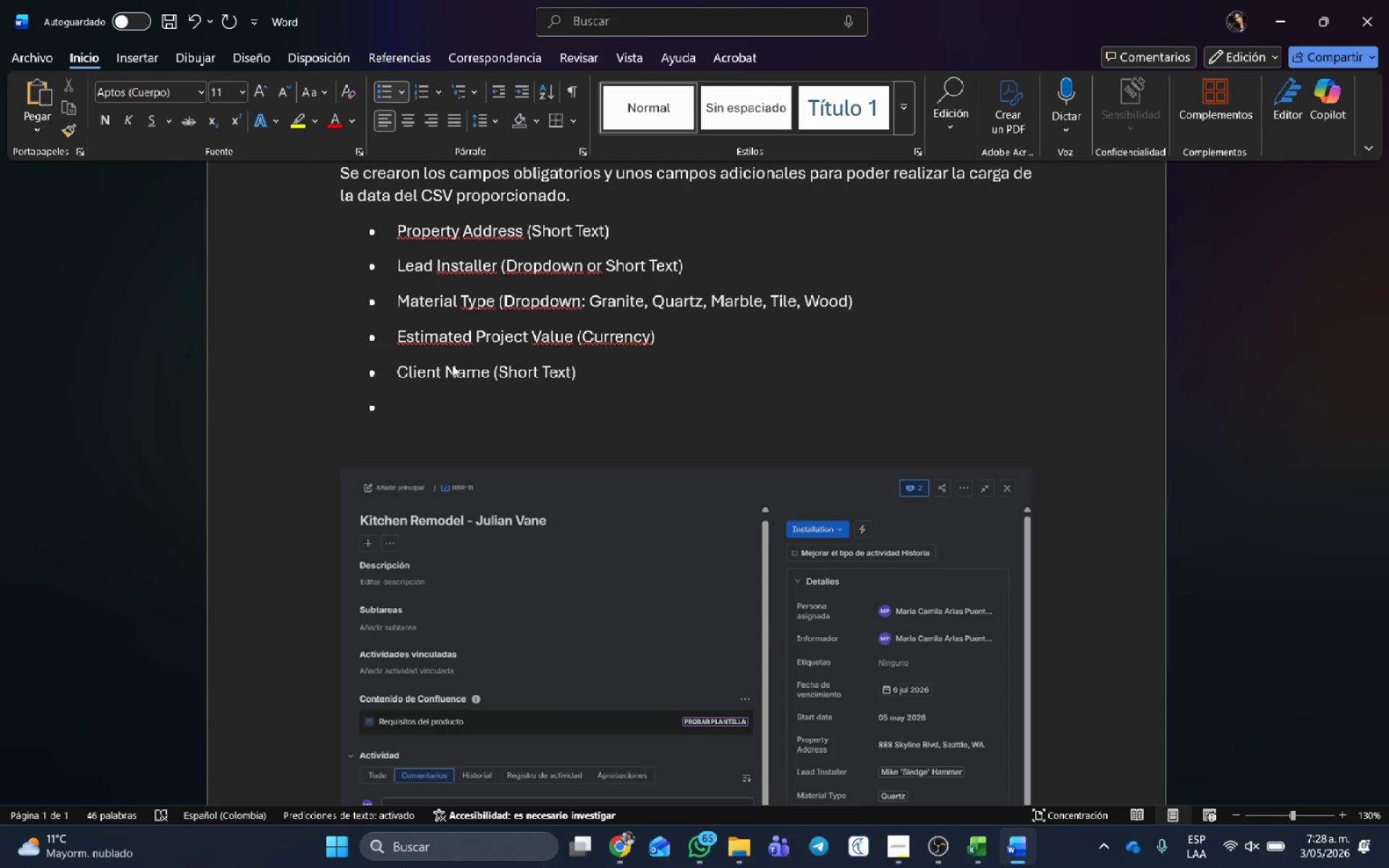 
scroll: coordinate [608, 411], scroll_direction: down, amount: 3.0
 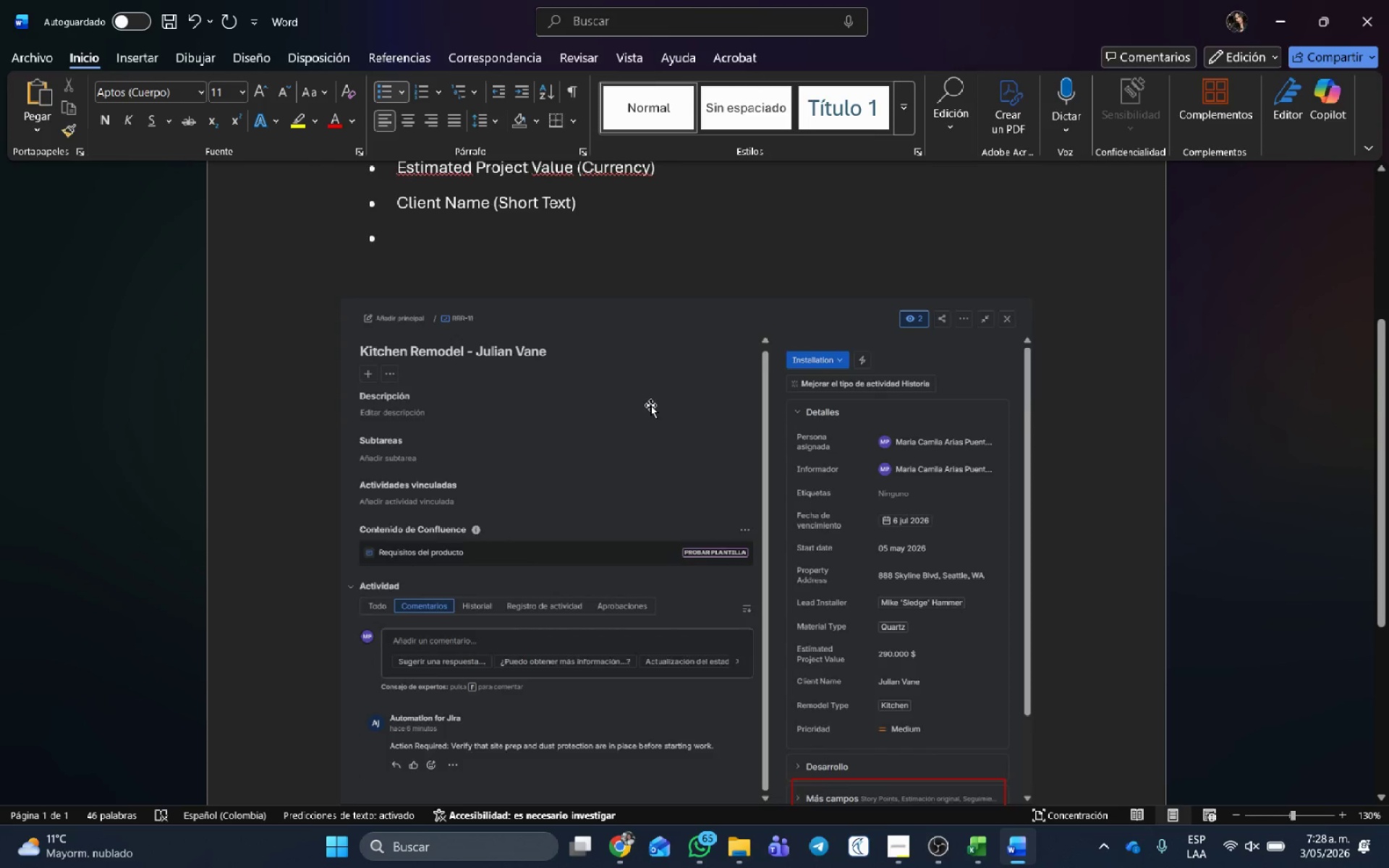 
scroll: coordinate [650, 405], scroll_direction: up, amount: 4.0
 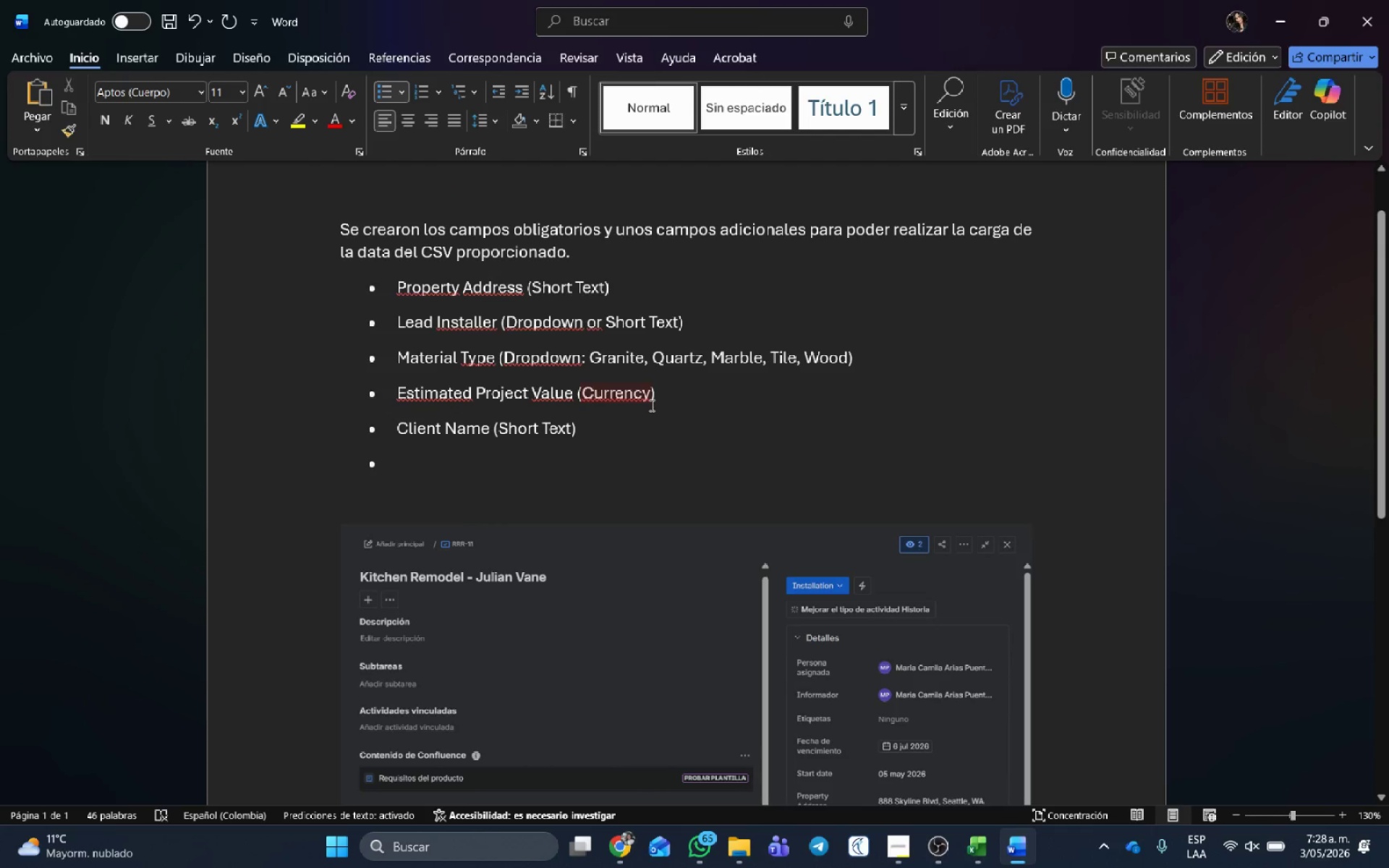 
type(Remodel Type *Dop)
key(Backspace)
key(Backspace)
type(ropdown)
 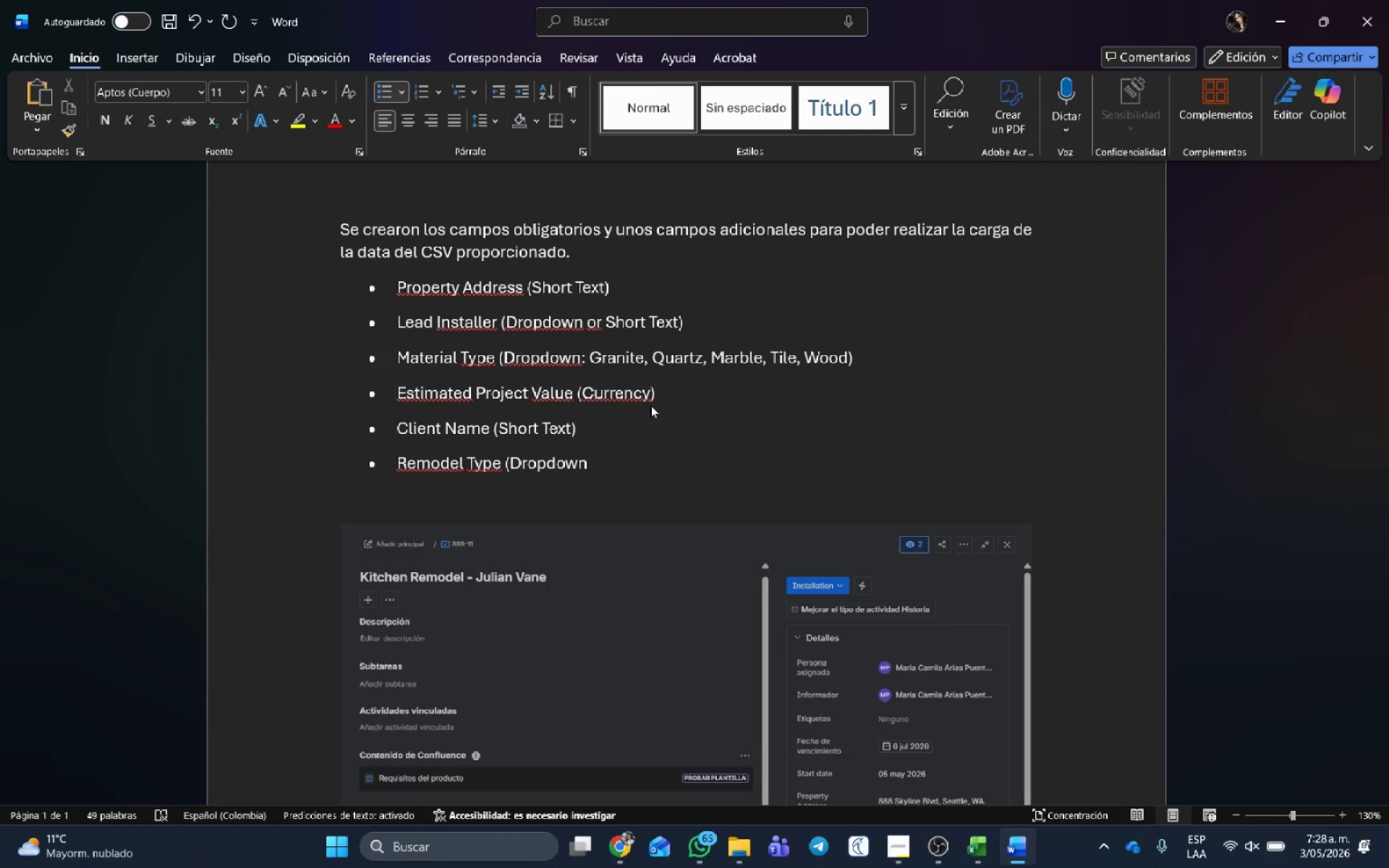 
hold_key(key=ShiftRight, duration=0.83)
 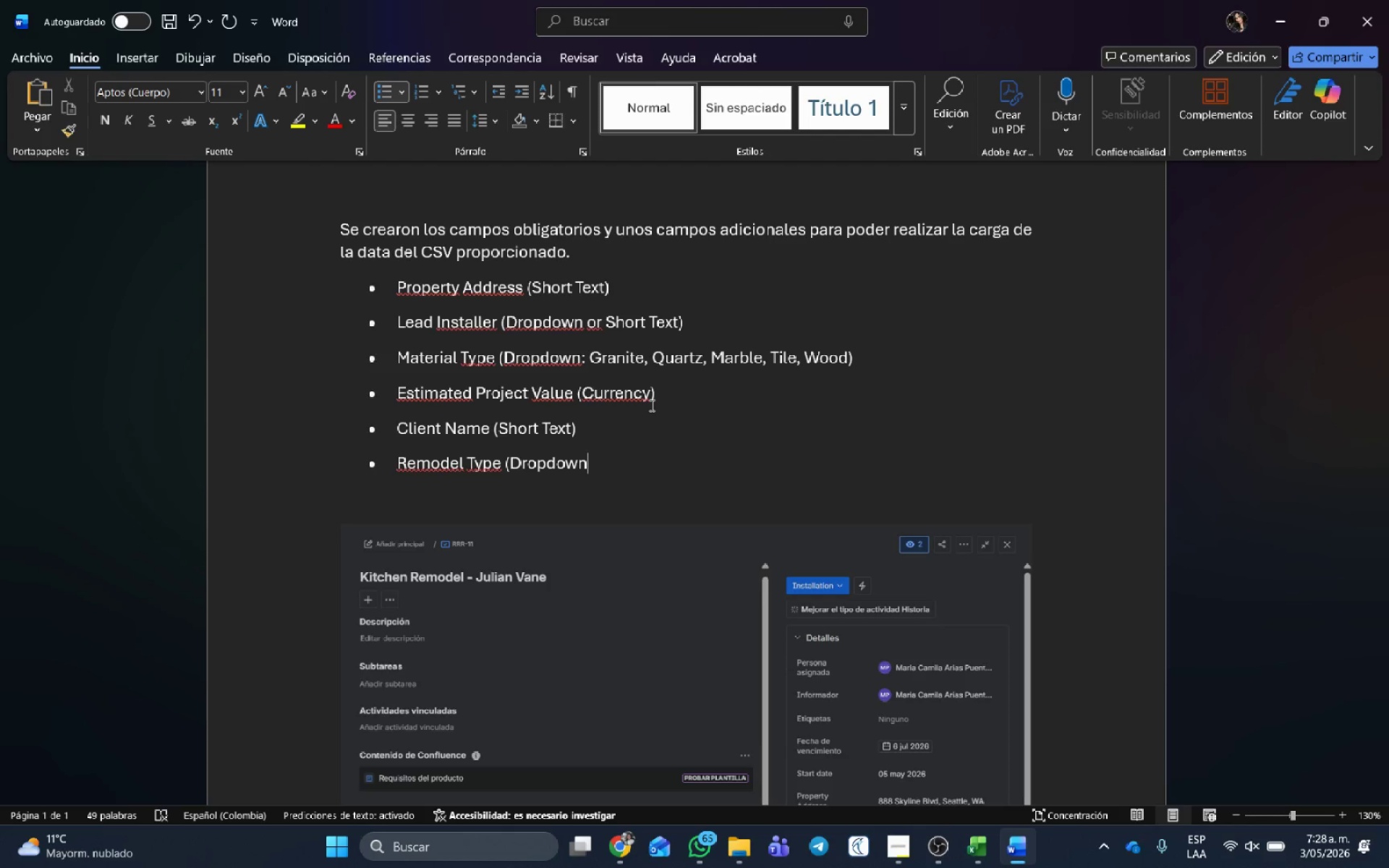 
type(> Bath, Kitchen()
 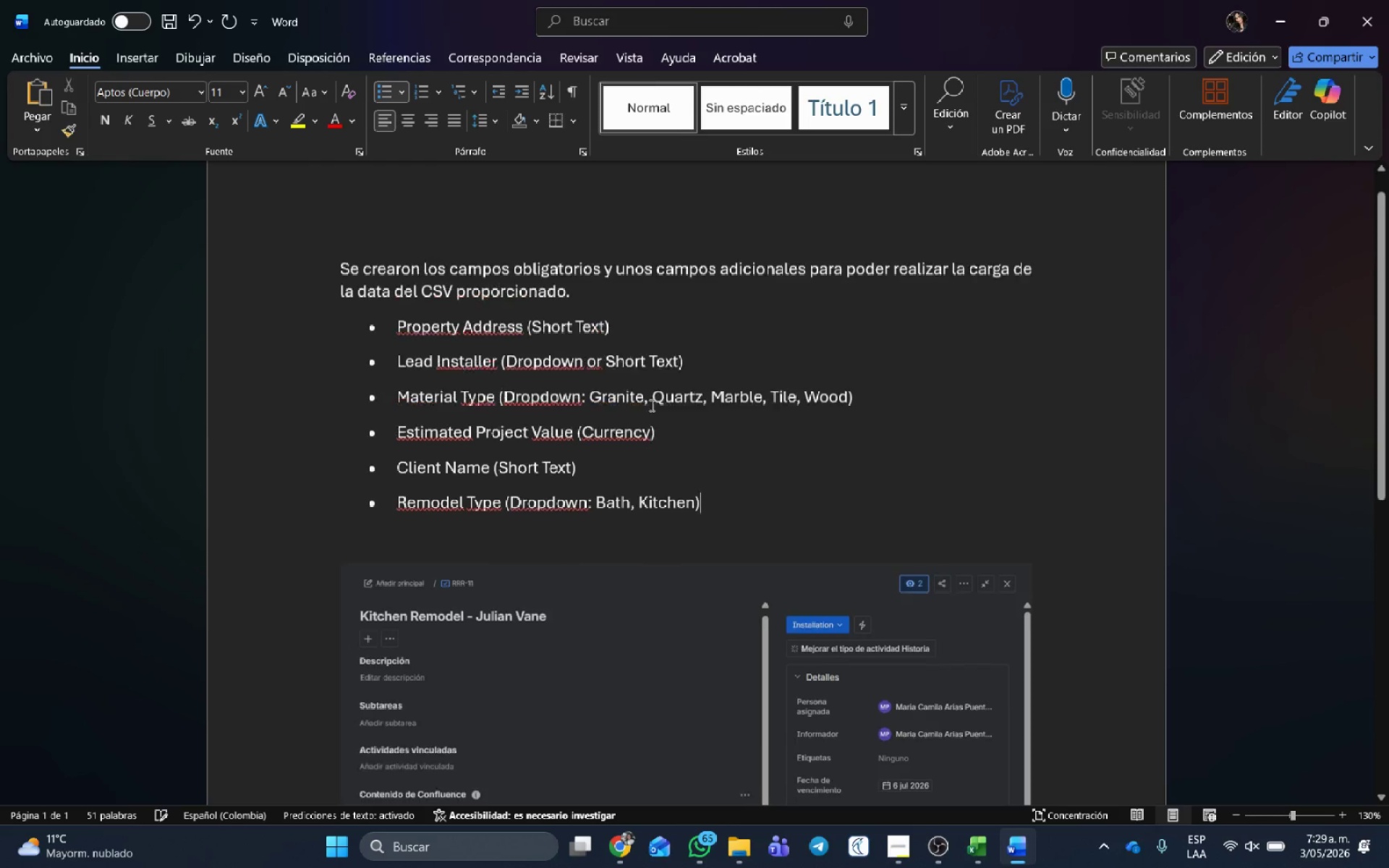 
scroll: coordinate [1001, 661], scroll_direction: down, amount: 8.0
 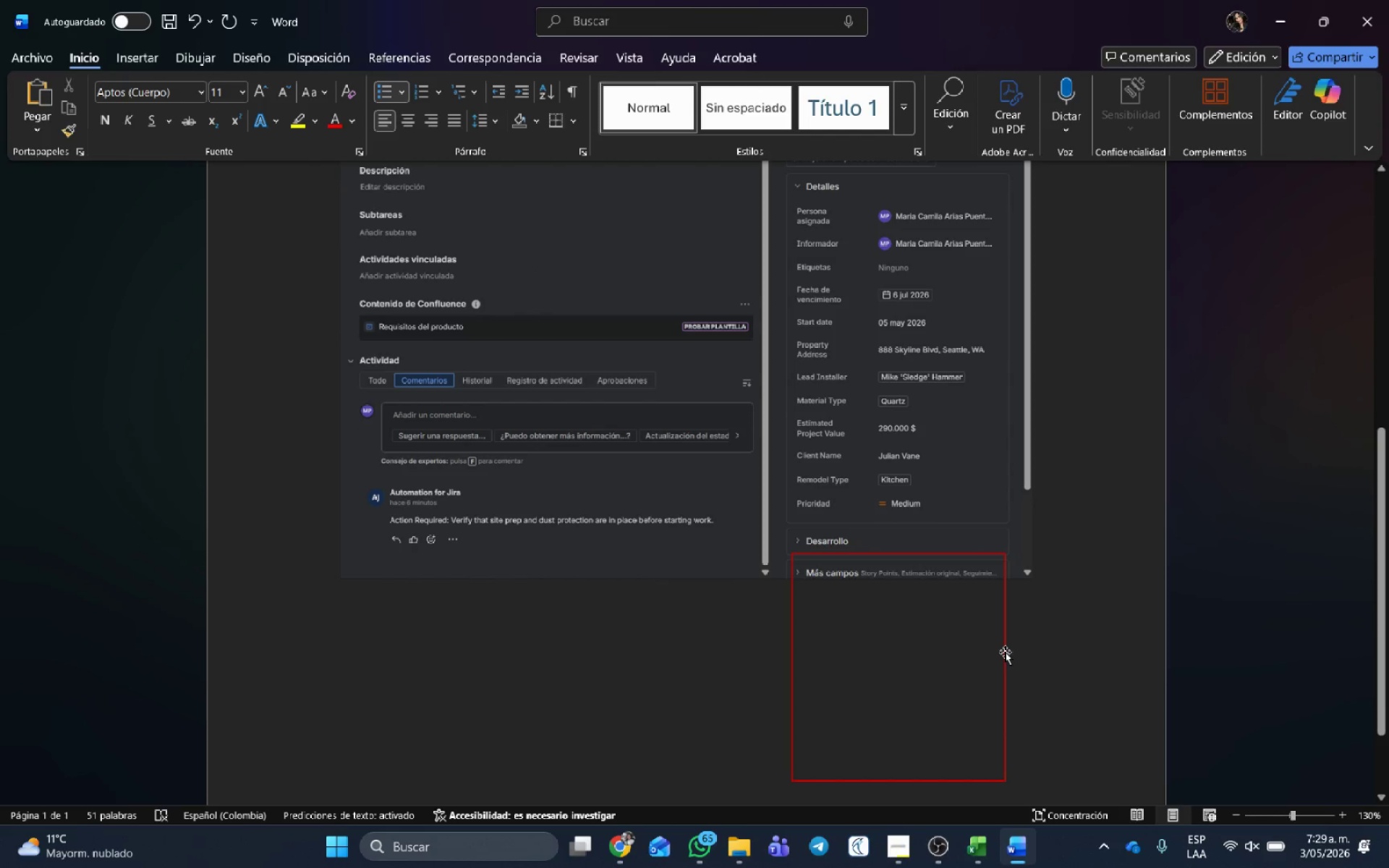 
left_click_drag(start_coordinate=[1004, 651], to_coordinate=[1004, 388])
 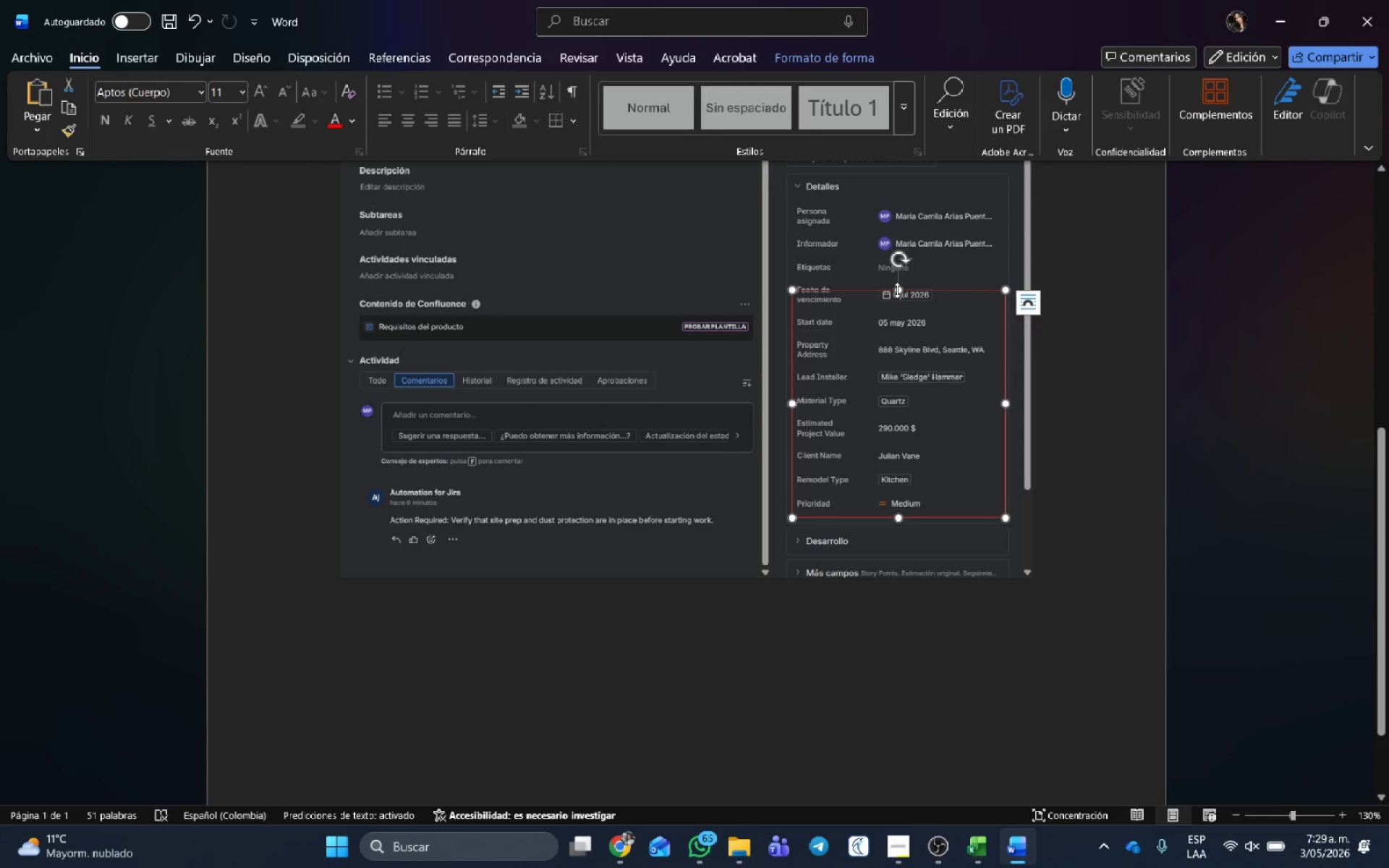 
left_click_drag(start_coordinate=[897, 290], to_coordinate=[894, 278])
 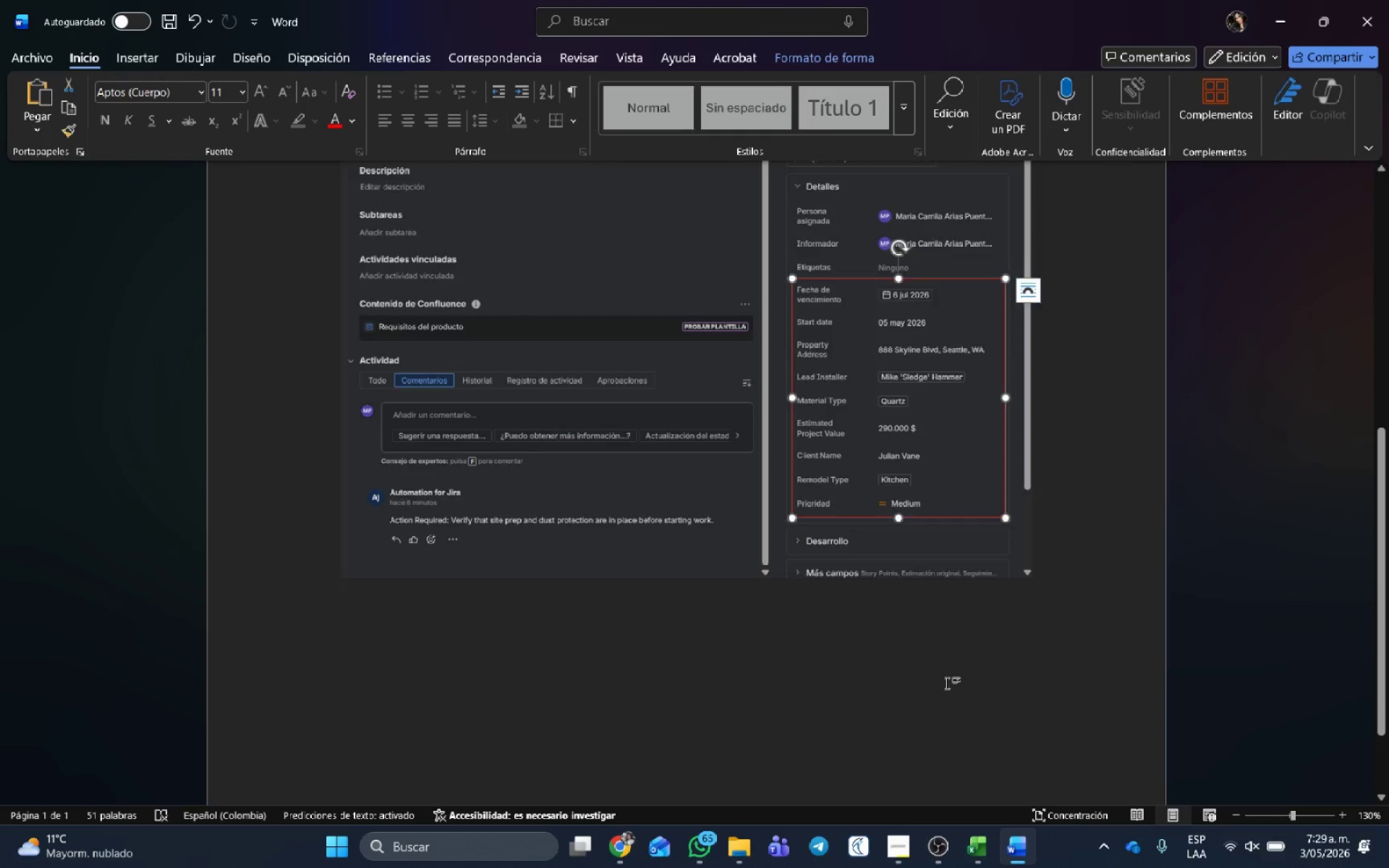 
scroll: coordinate [797, 675], scroll_direction: up, amount: 3.0
 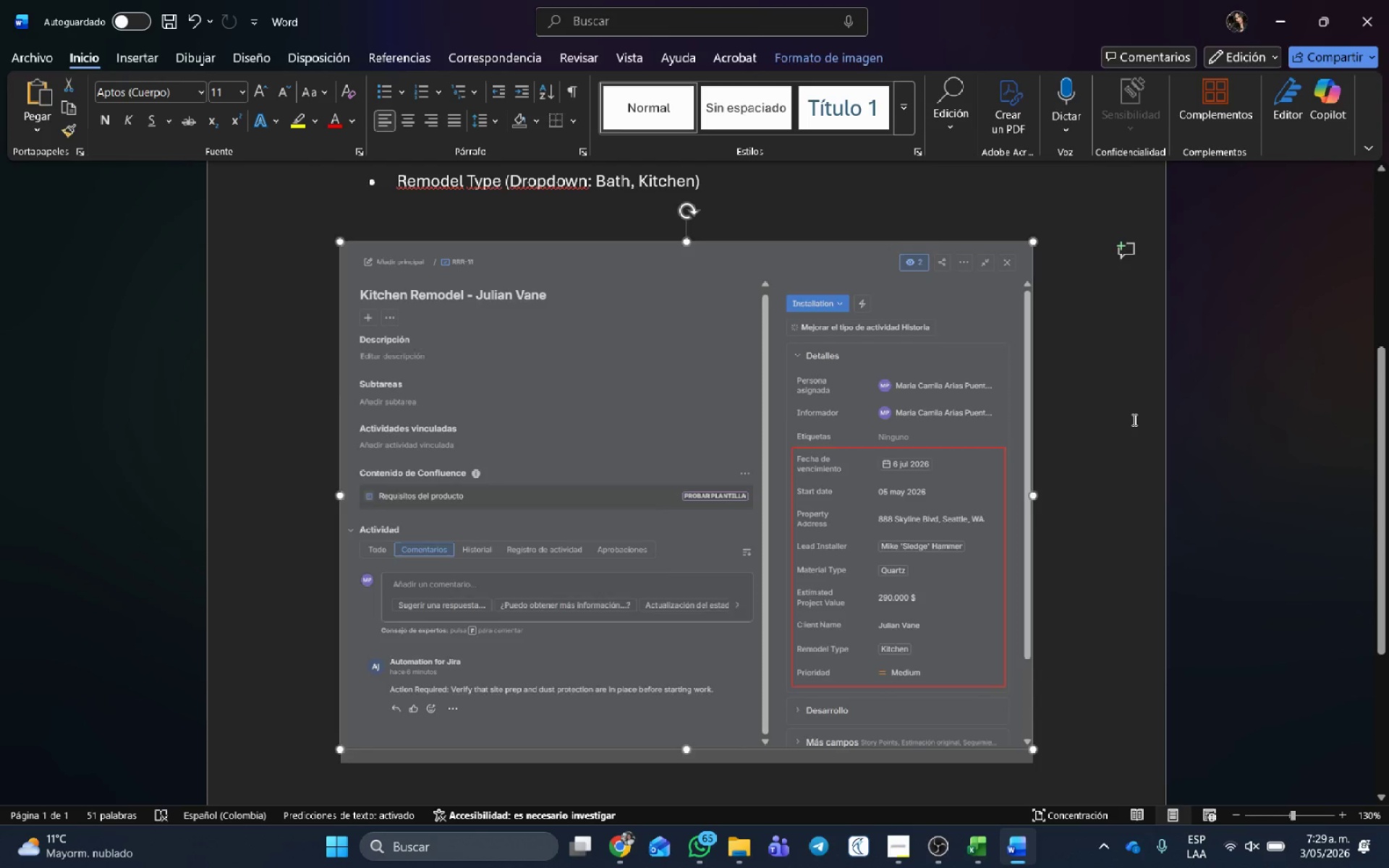 
left_click([1133, 420])
 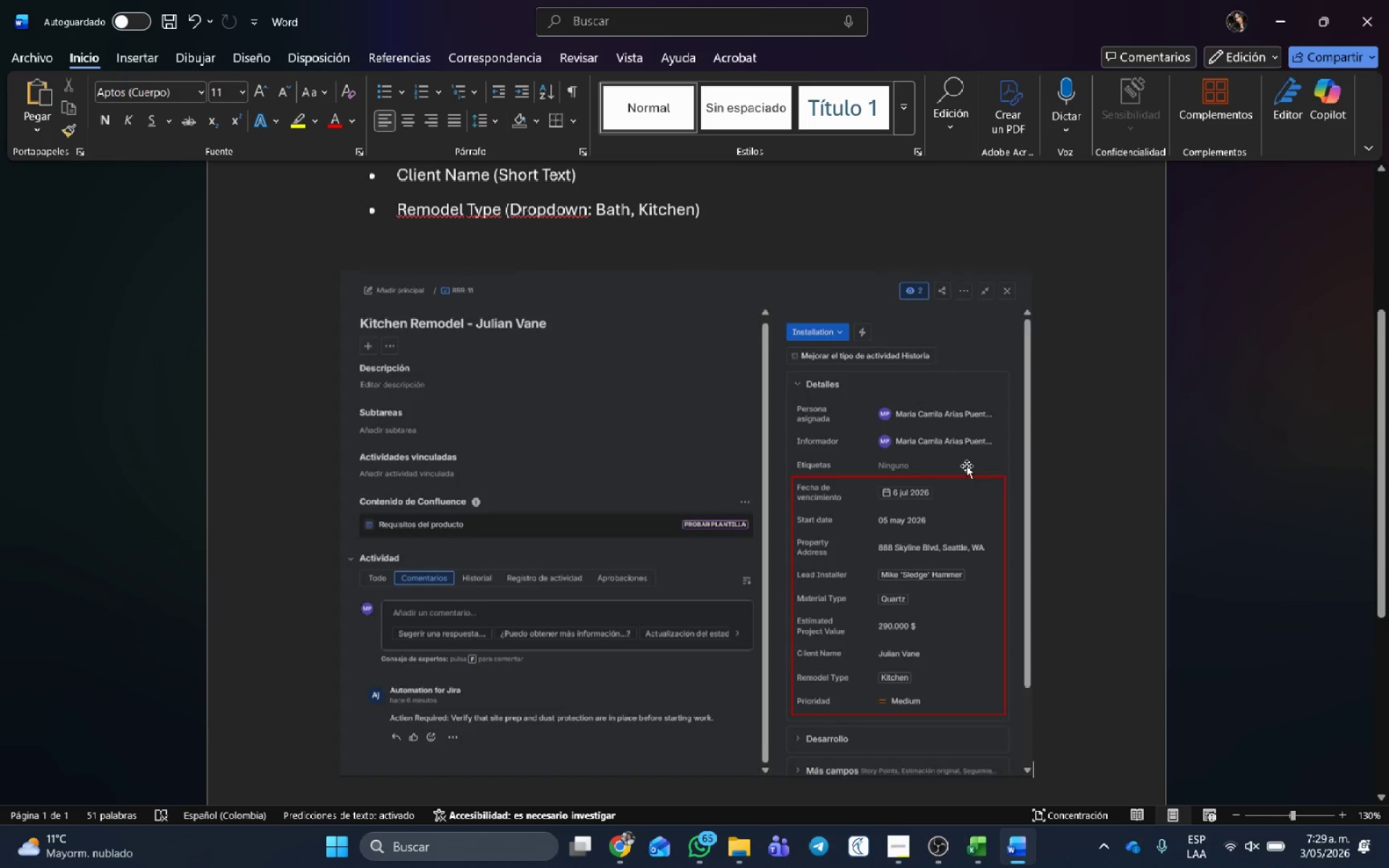 
scroll: coordinate [967, 466], scroll_direction: up, amount: 3.0
 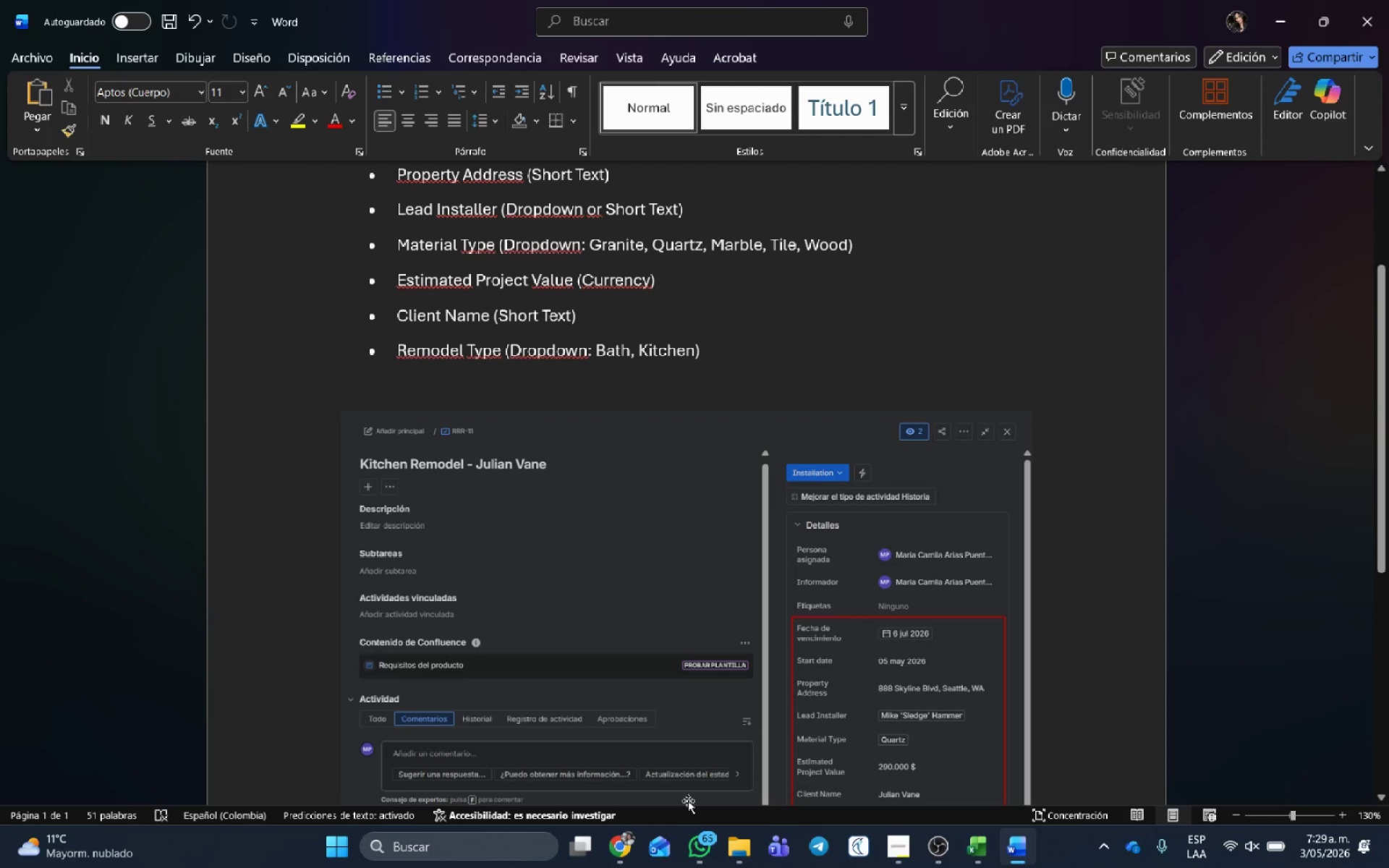 
wait(10.41)
 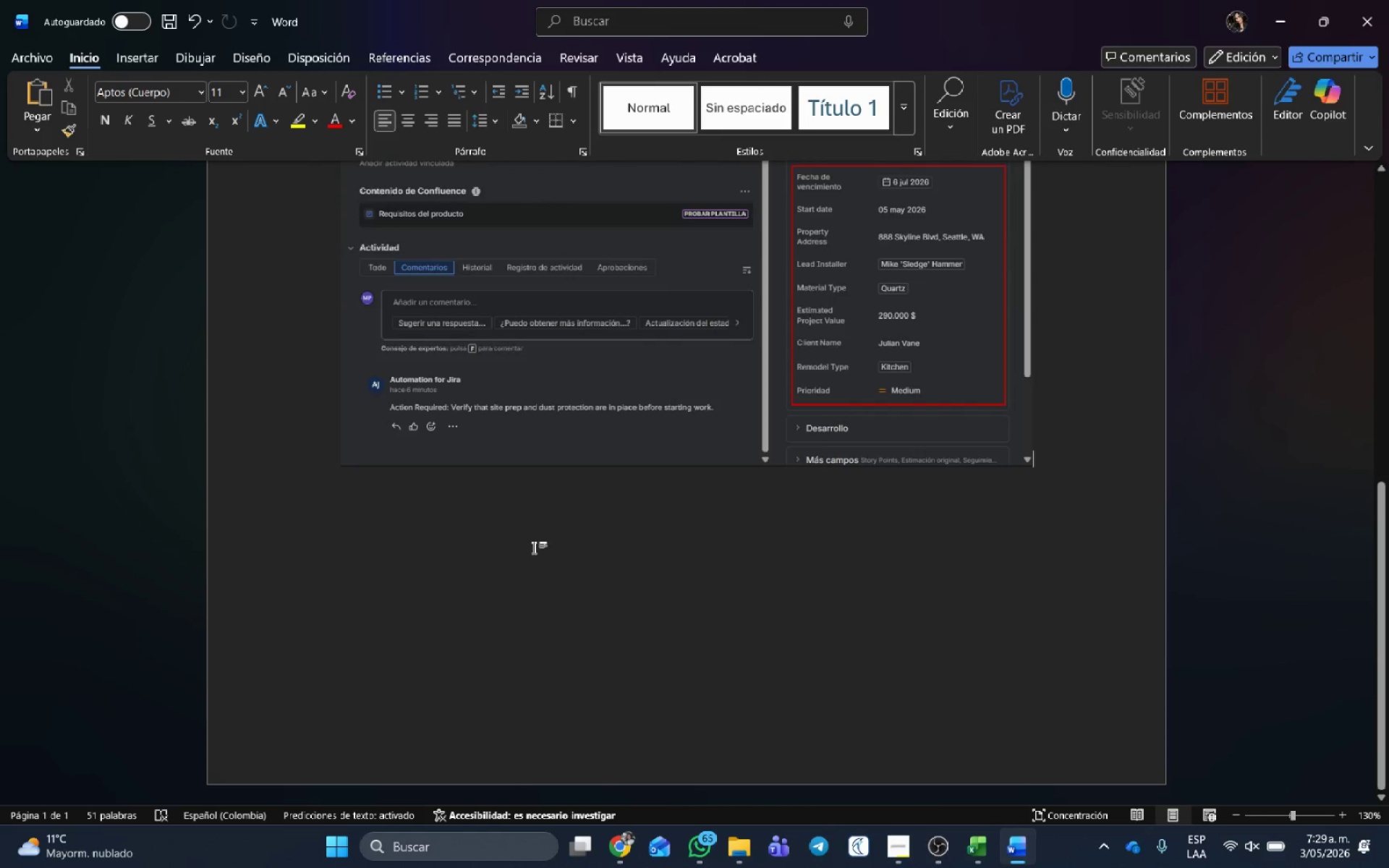 
left_click([534, 548])
 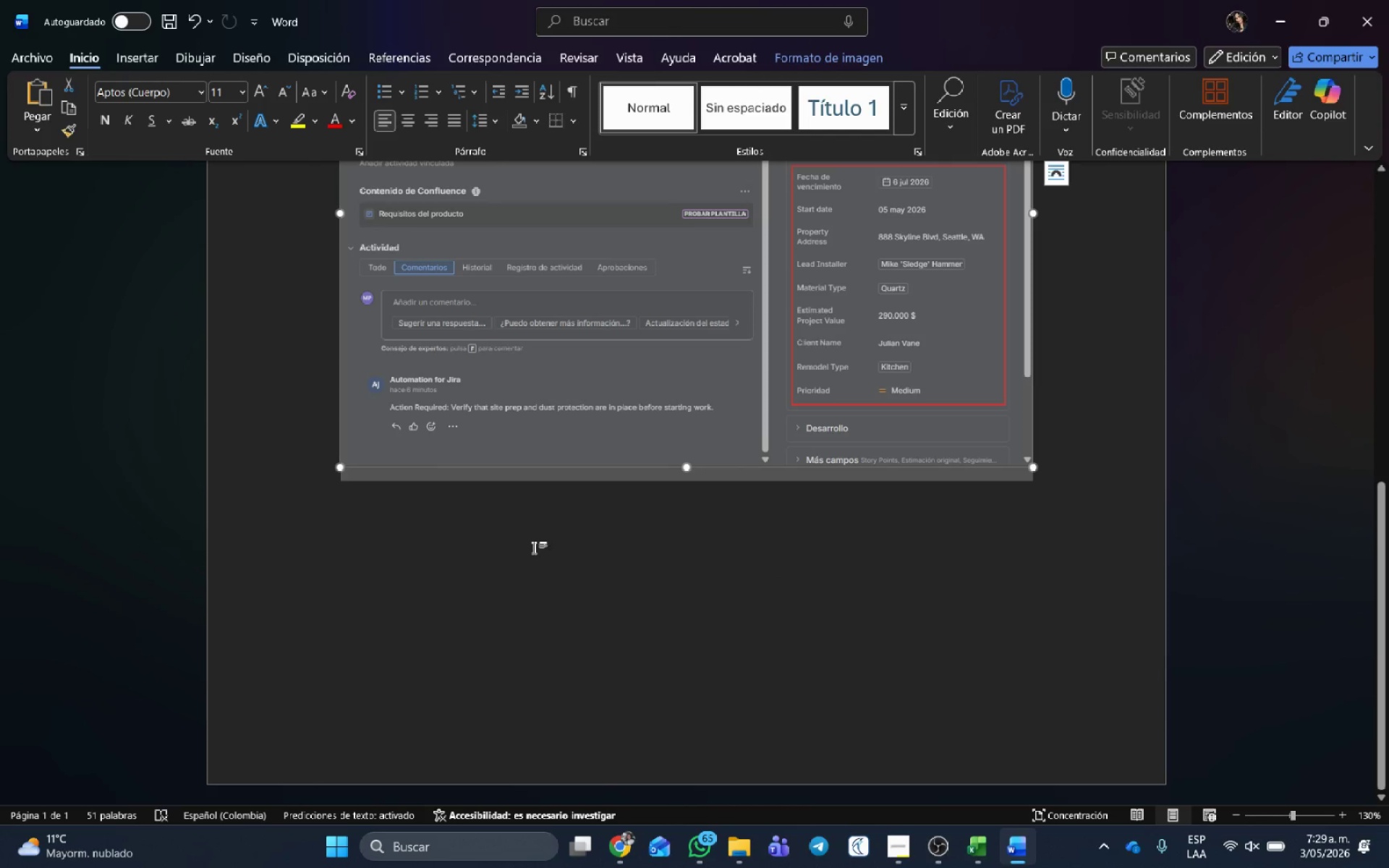 
scroll: coordinate [635, 705], scroll_direction: down, amount: 13.0
 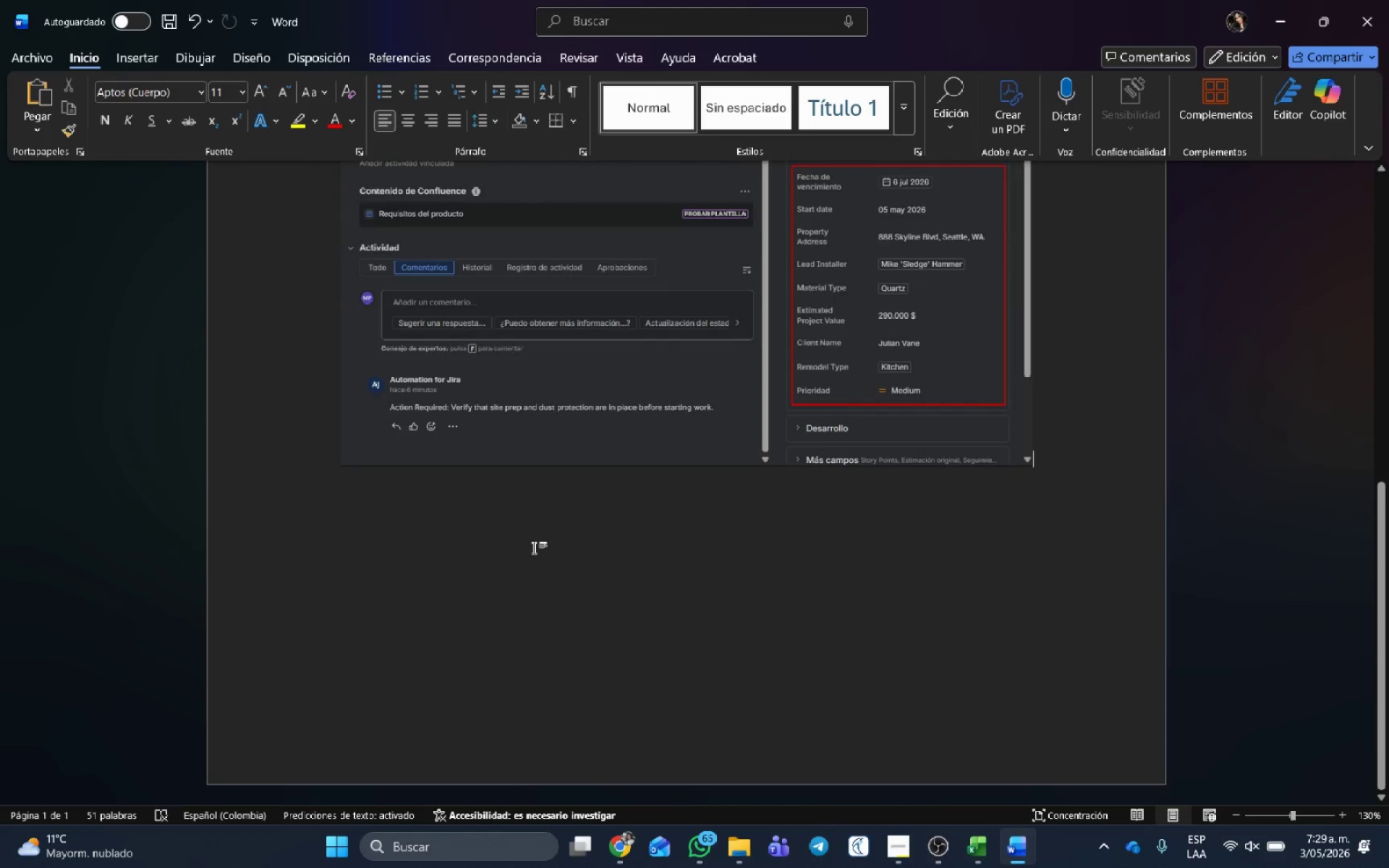 
left_click([534, 548])
 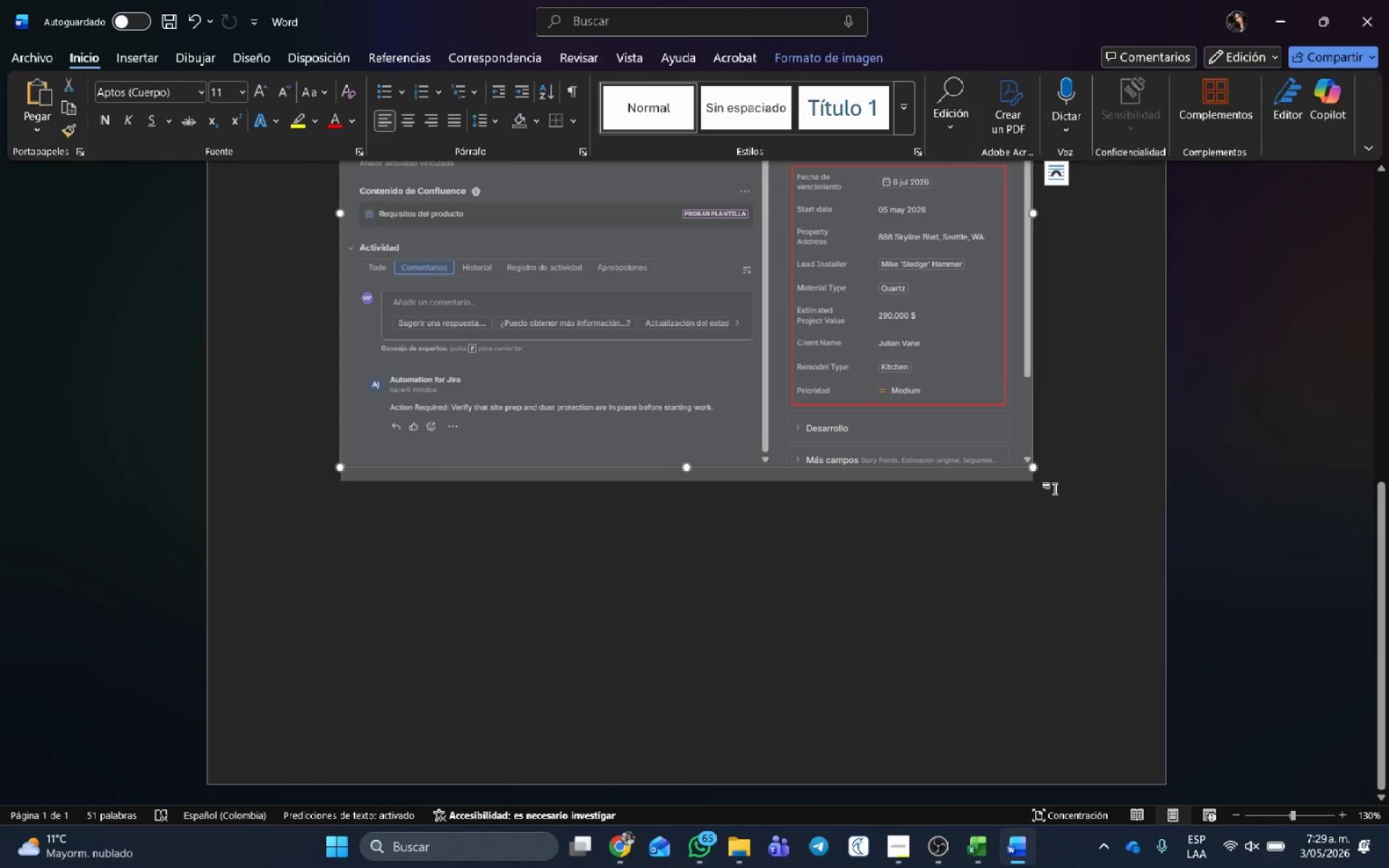 
left_click([1059, 488])
 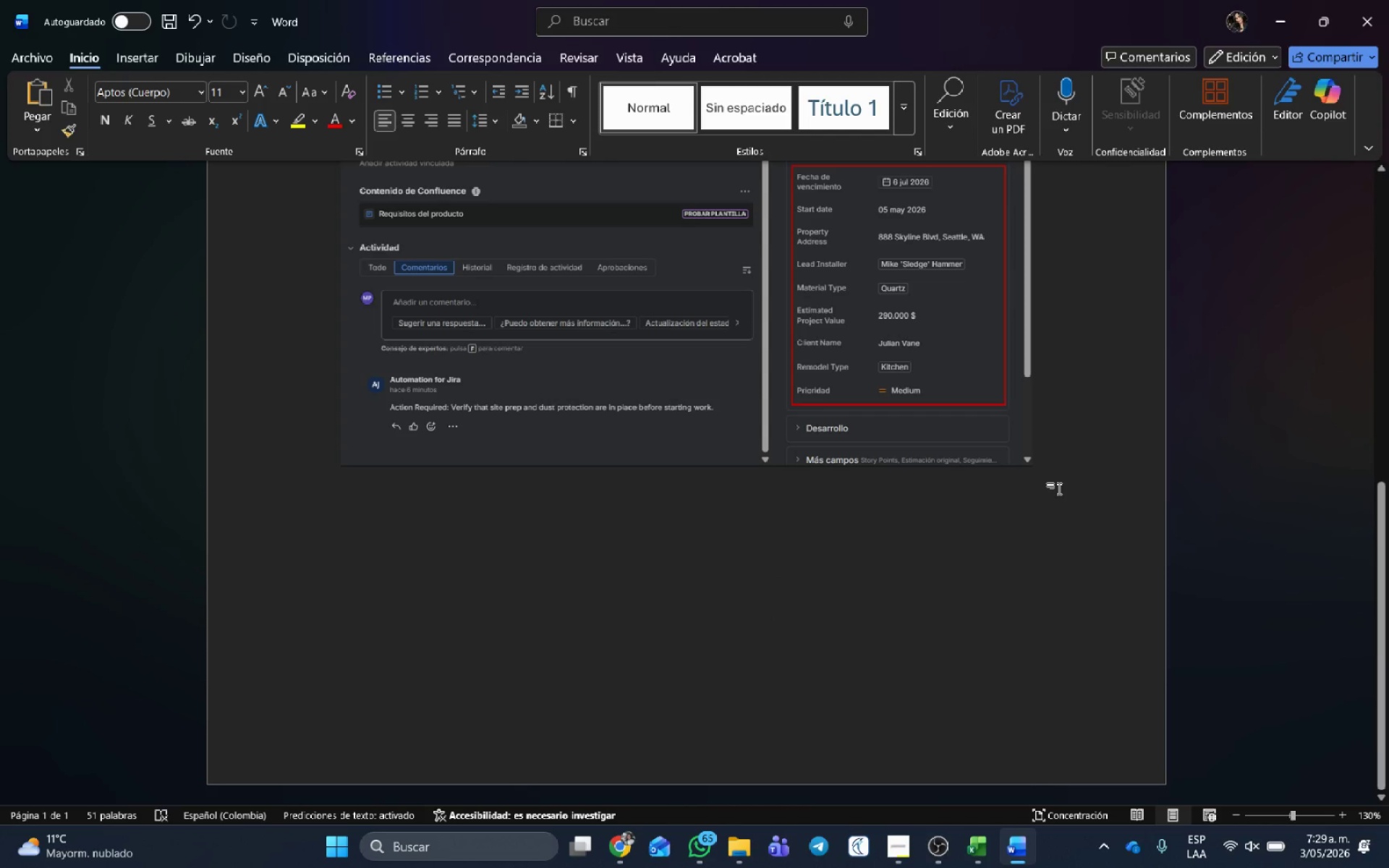 
key(Enter)
 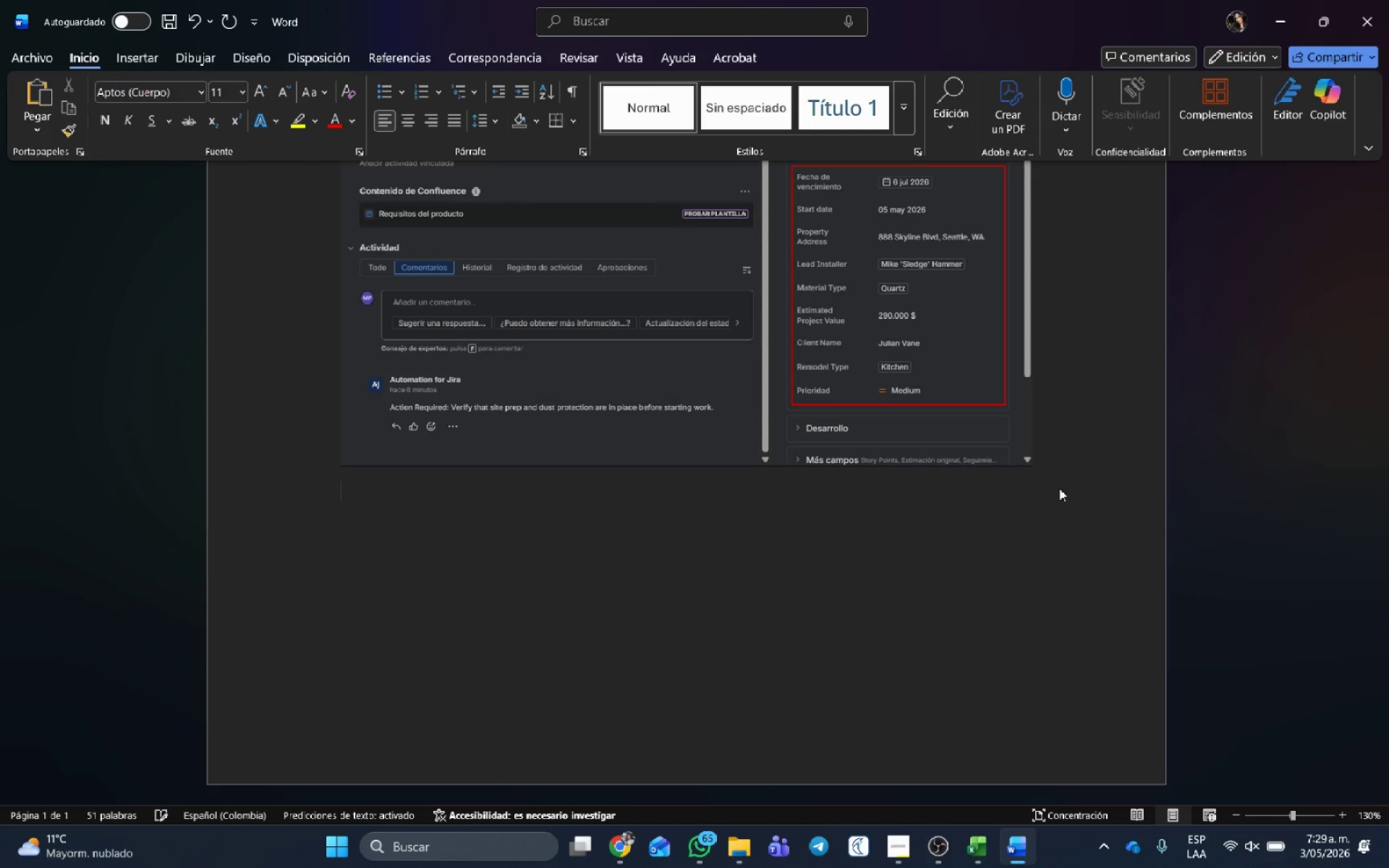 
key(Enter)
 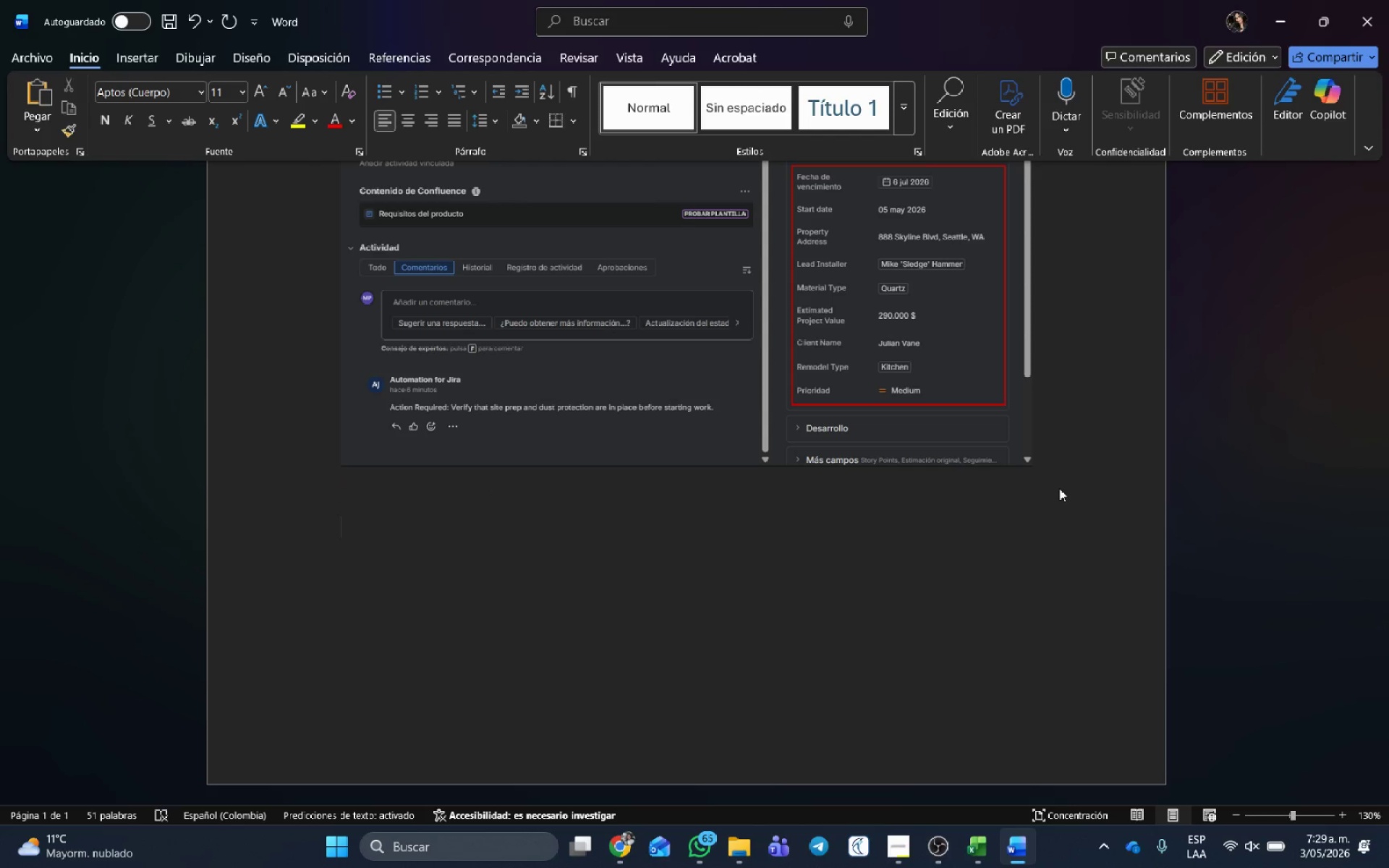 
type(Generaci;on de la automation)
key(Backspace)
key(Backspace)
key(Backspace)
type(izaci;on> )
 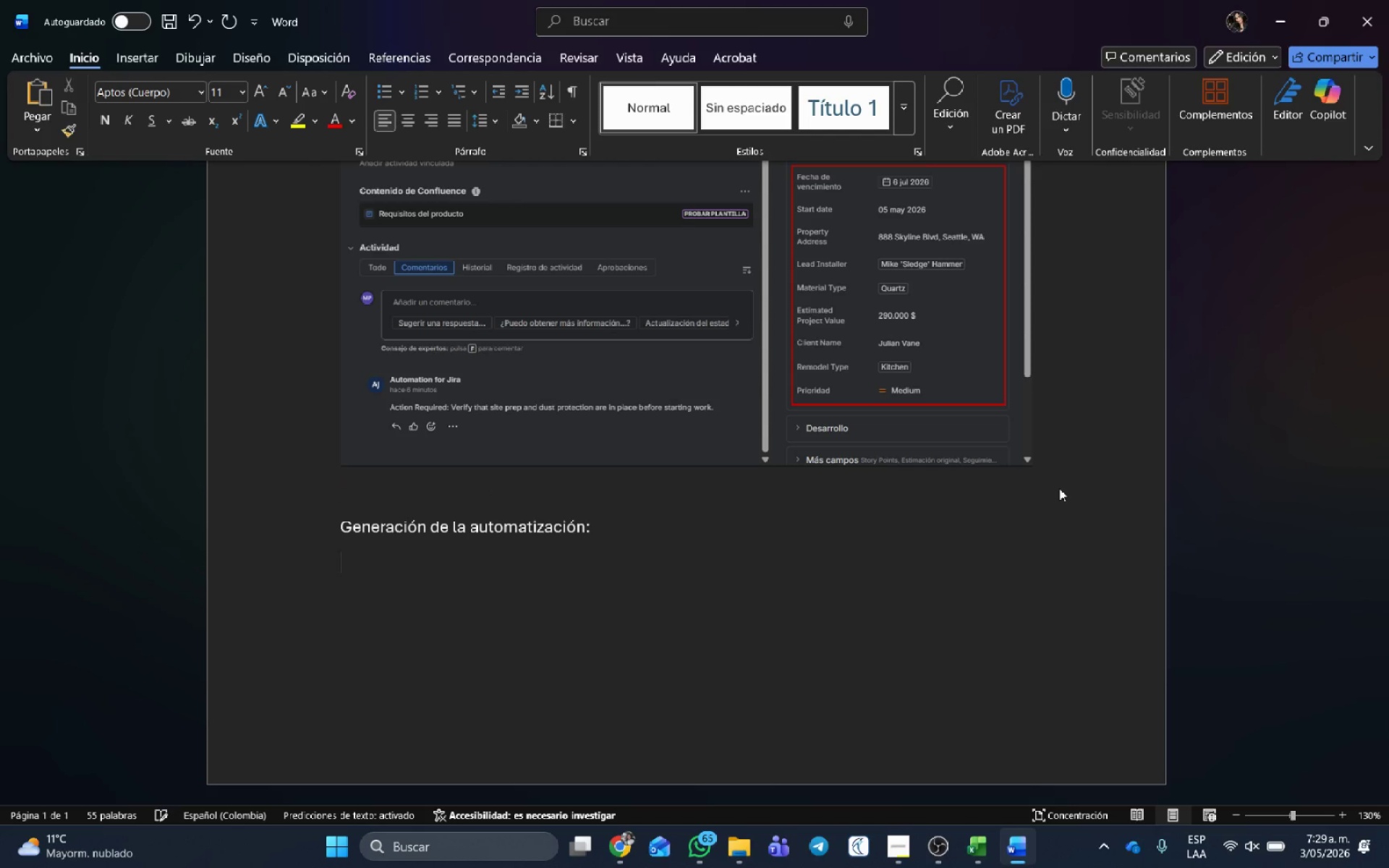 
 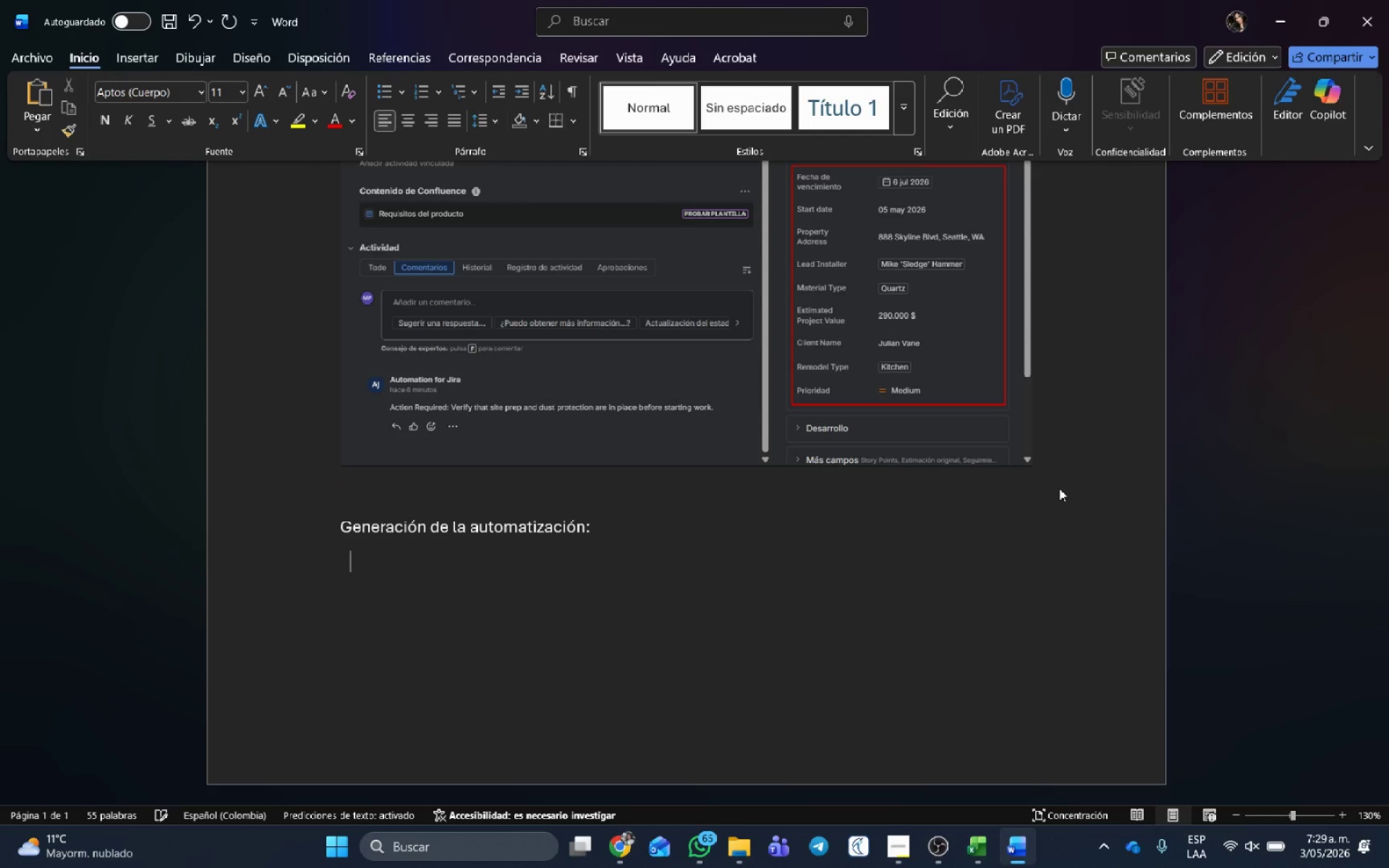 
key(Enter)
 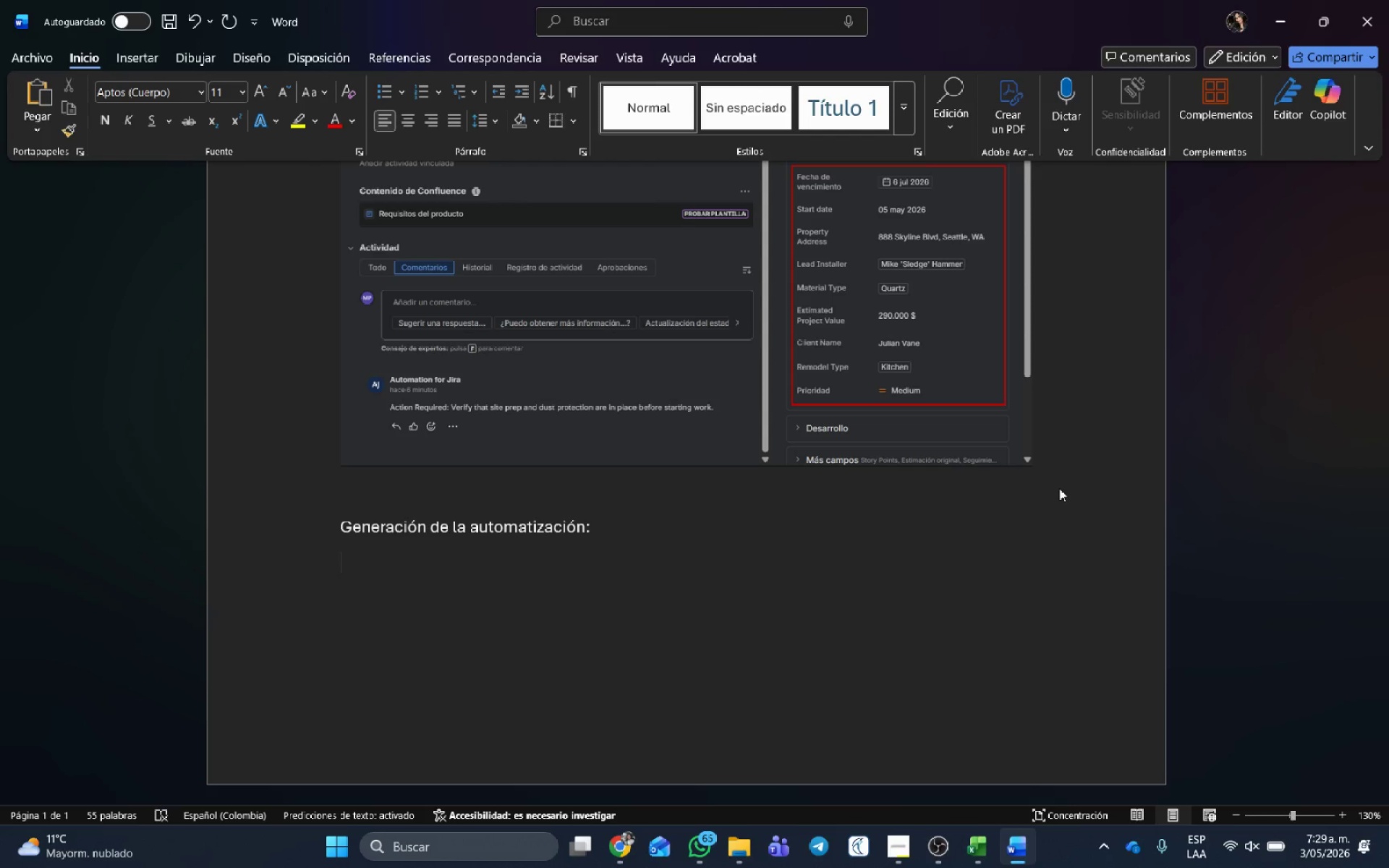 
scroll: coordinate [752, 307], scroll_direction: up, amount: 14.0
 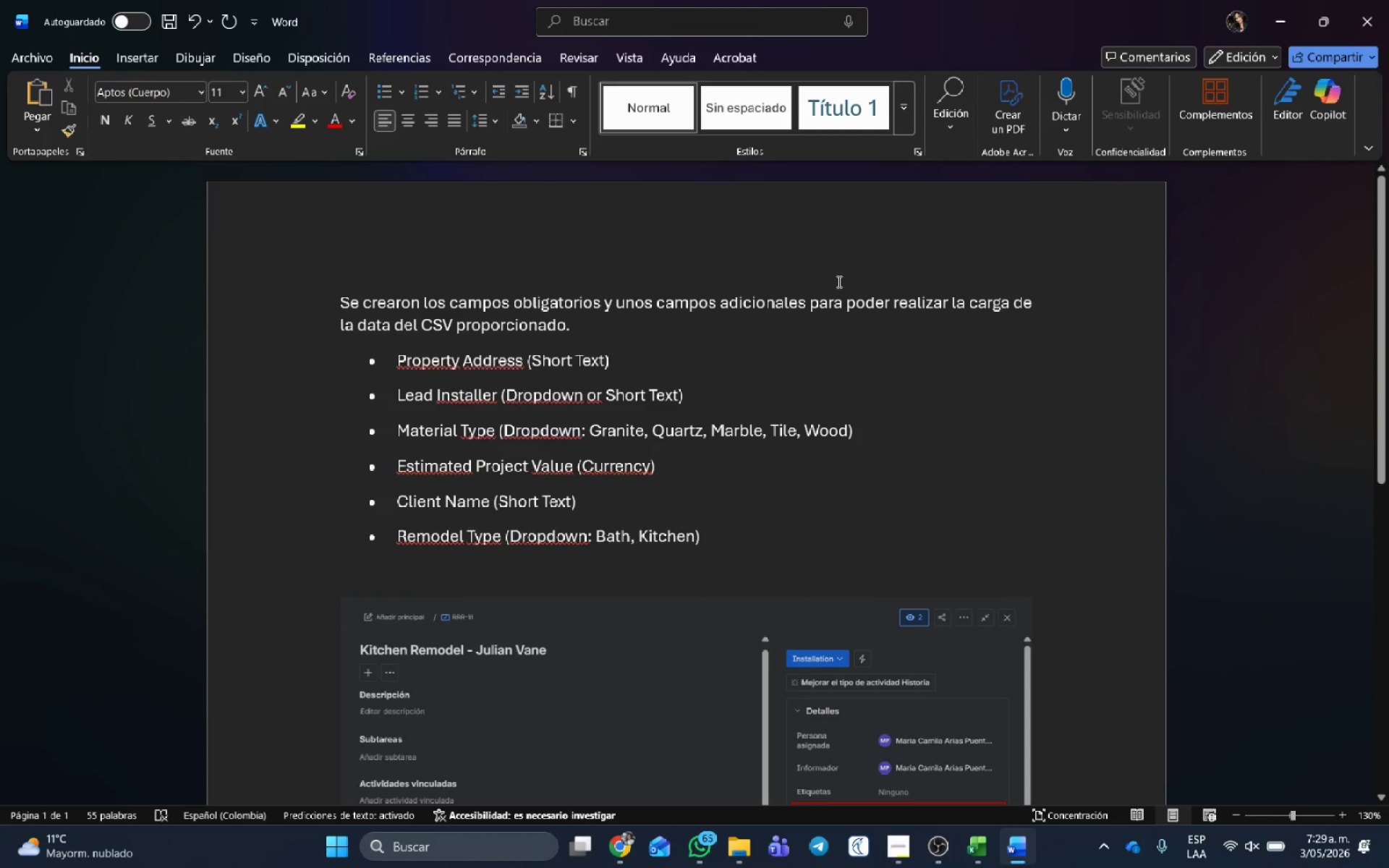 
left_click_drag(start_coordinate=[582, 331], to_coordinate=[348, 305])
 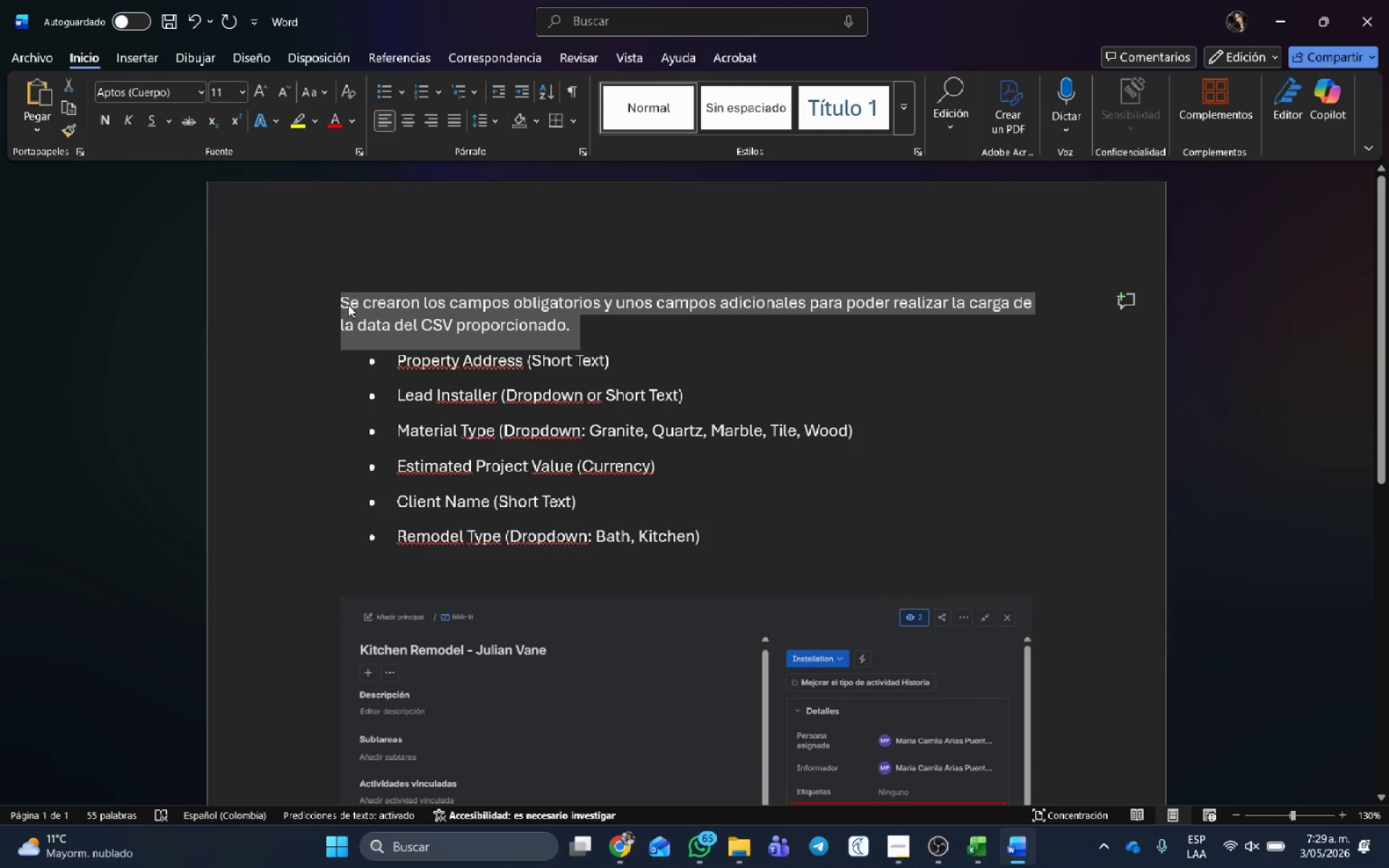 
key(Control+C)
 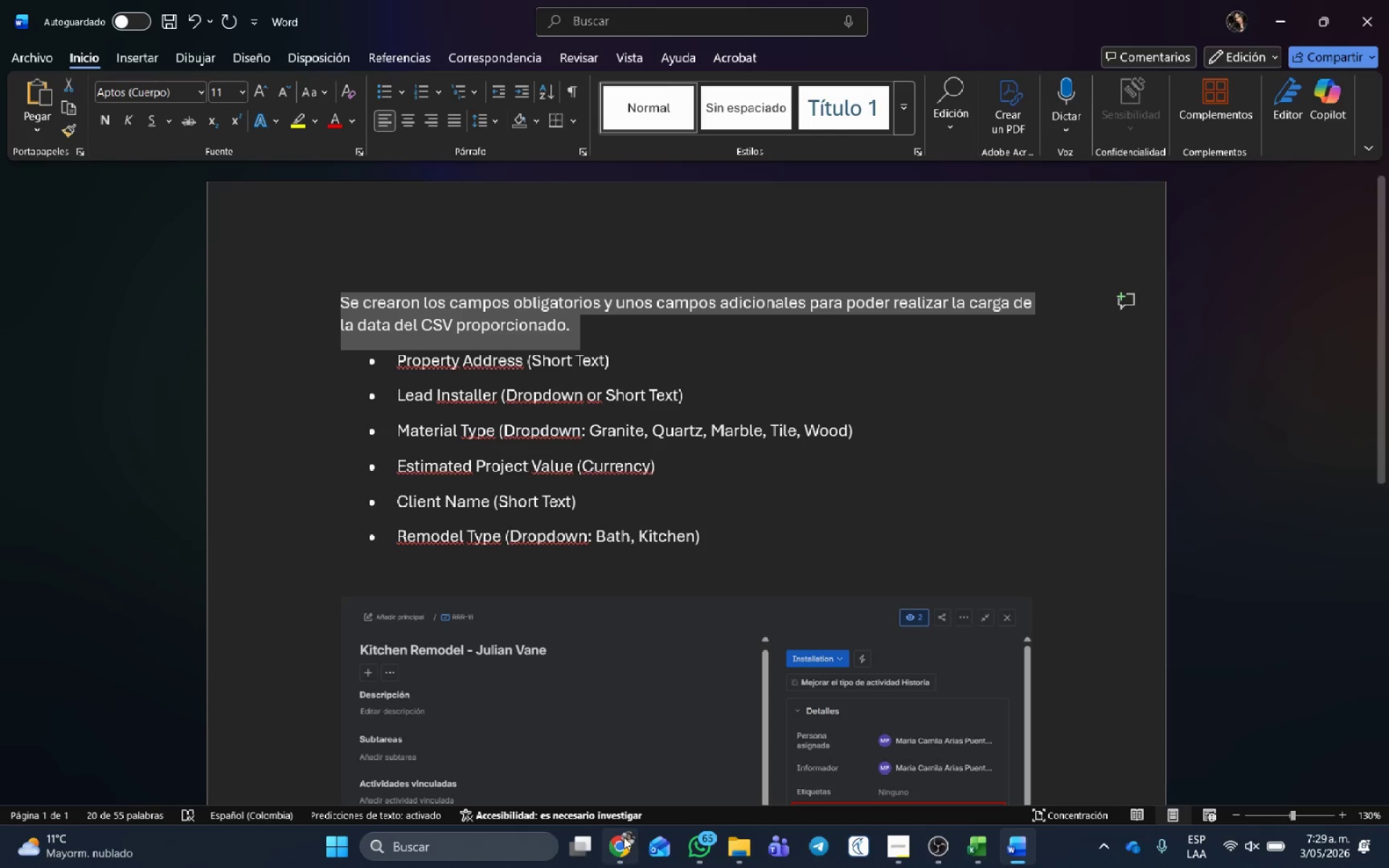 
left_click([623, 841])
 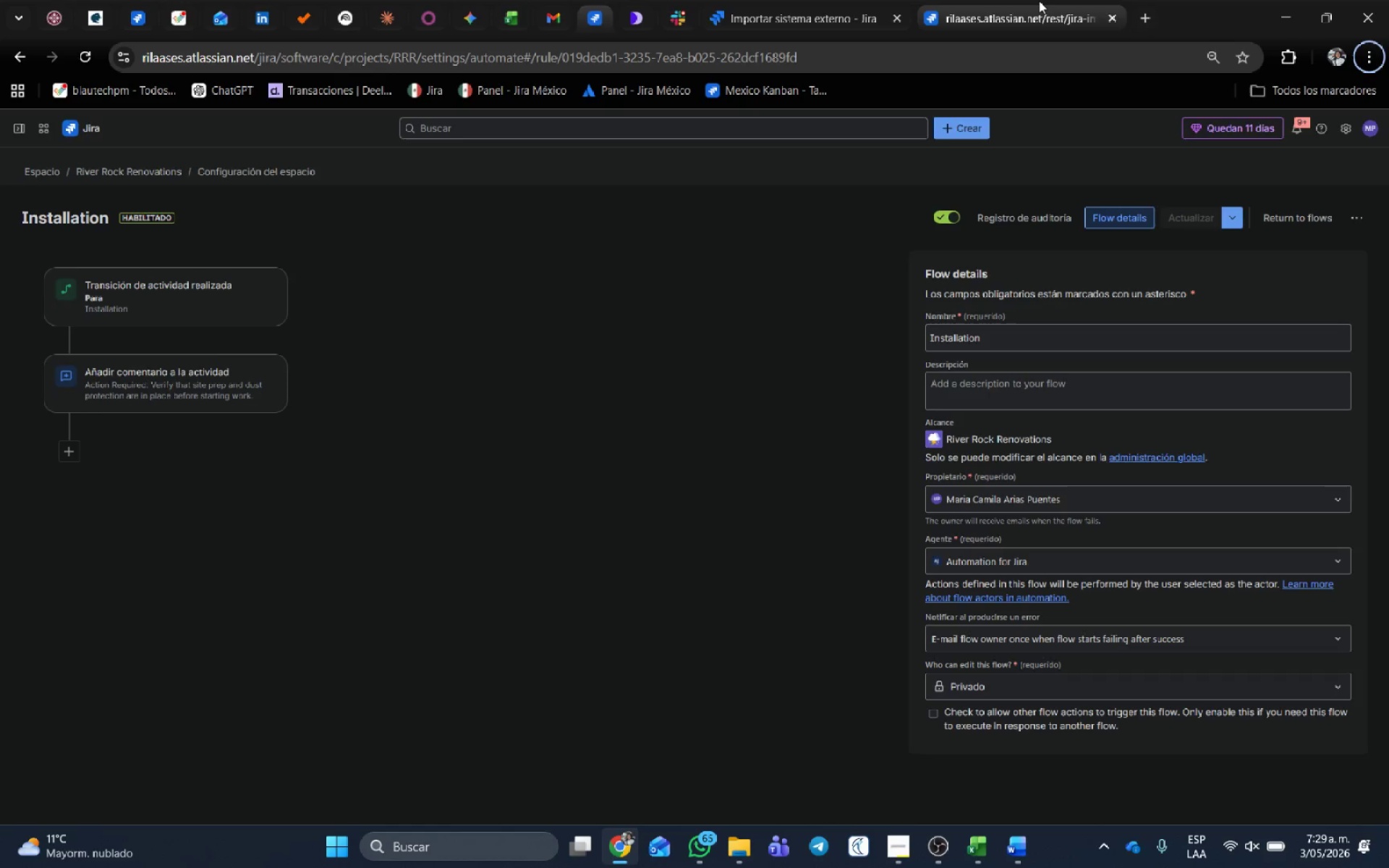 
left_click([1039, 1])
 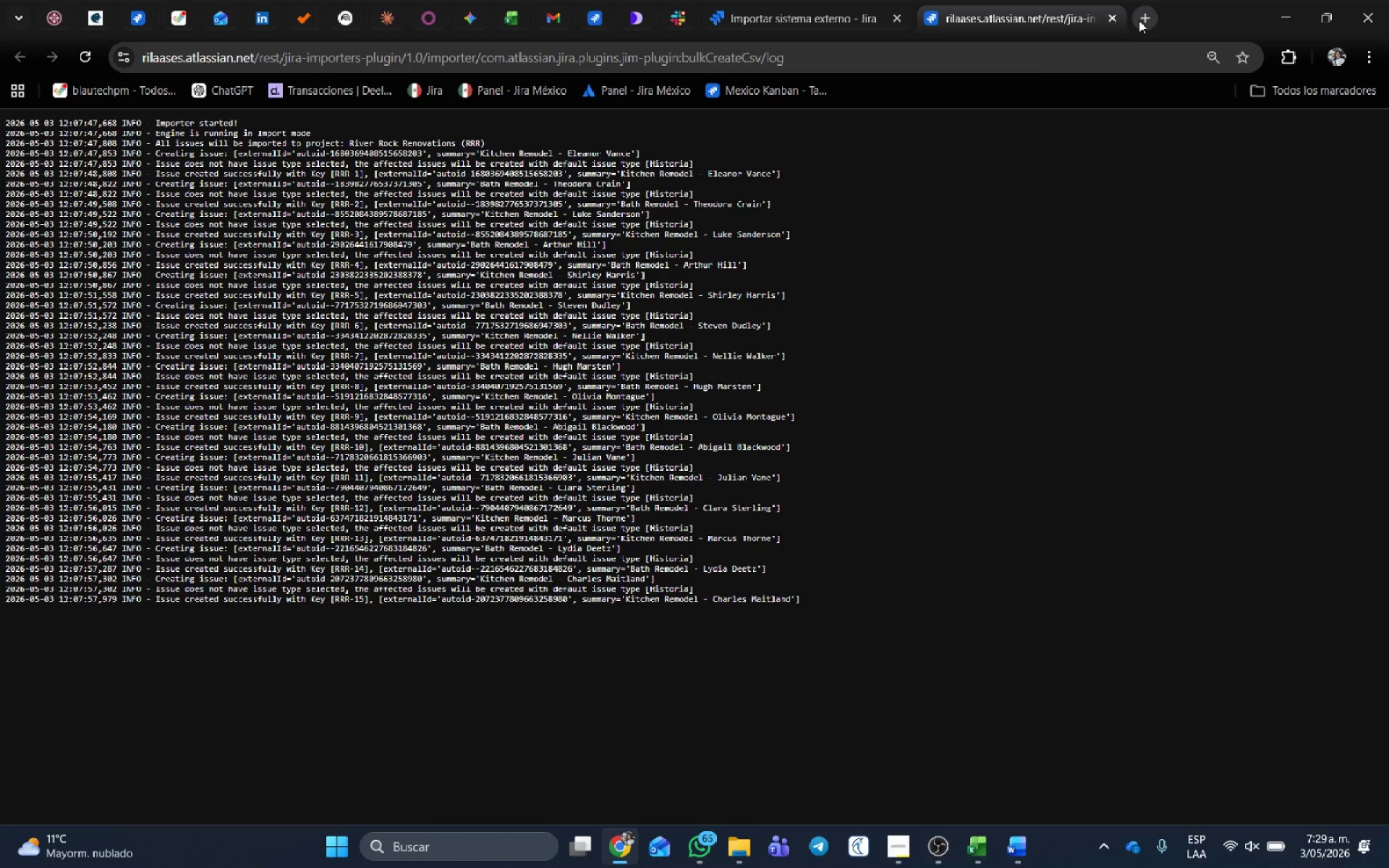 
left_click([1139, 17])
 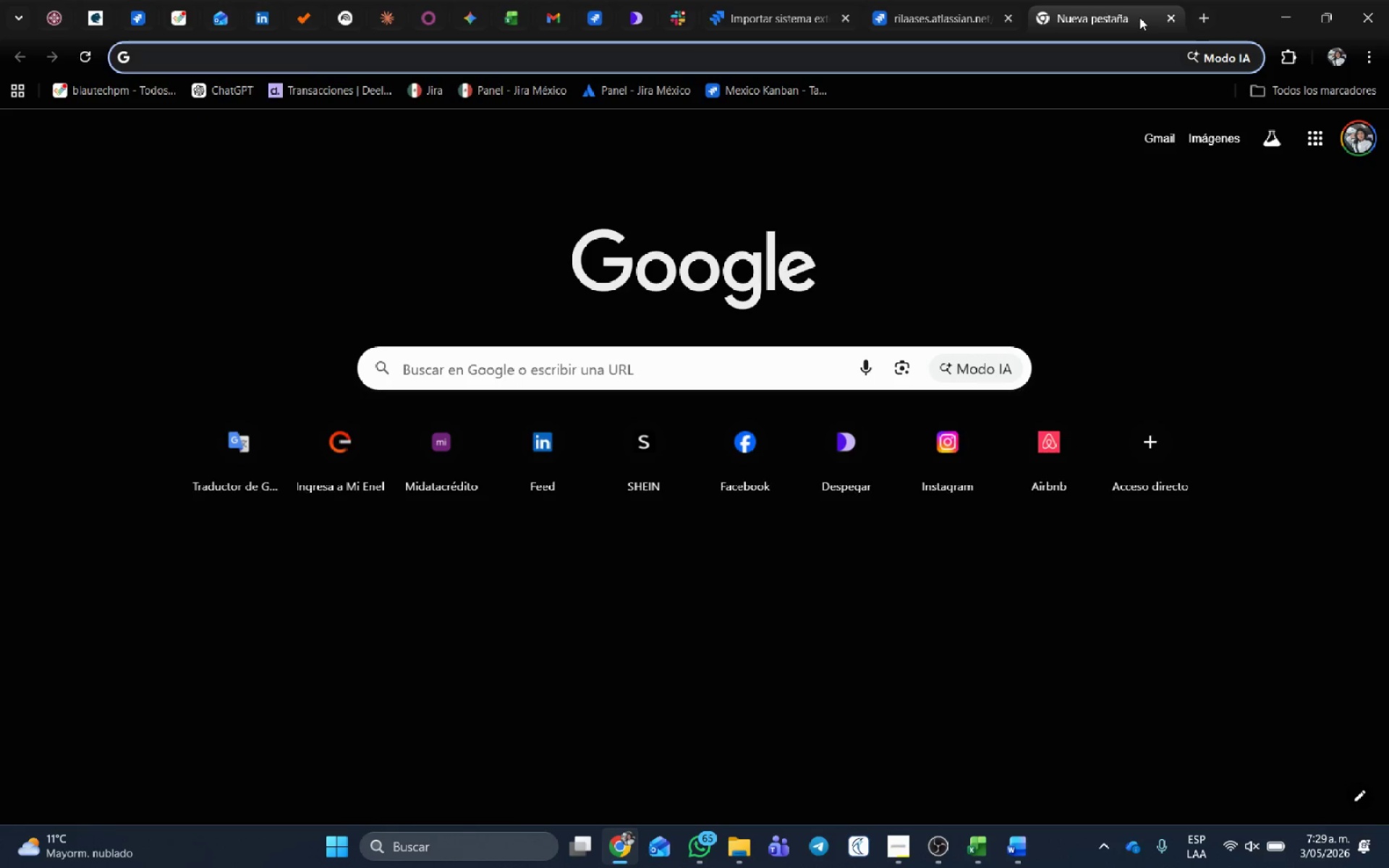 
type(trans)
 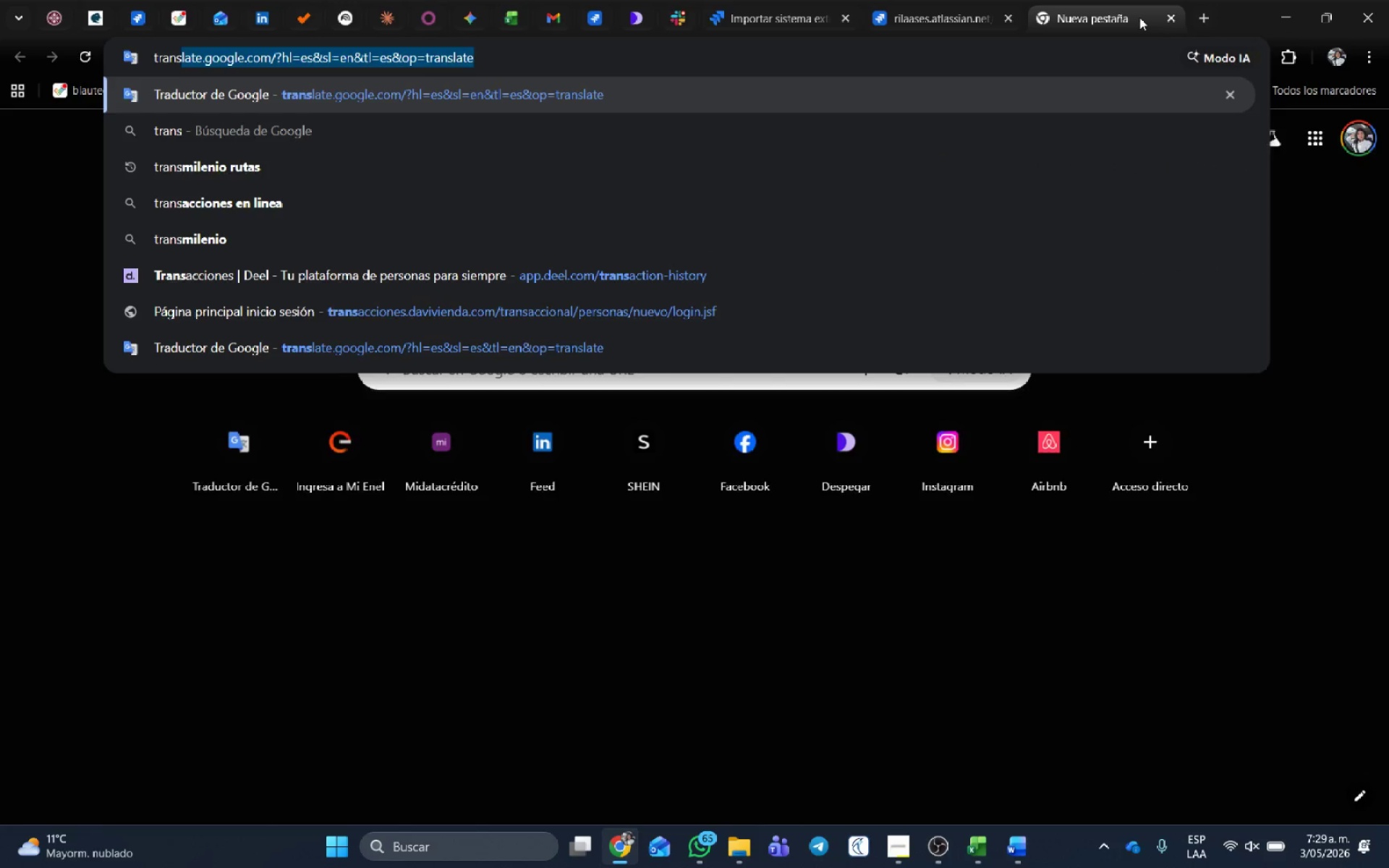 
key(Enter)
 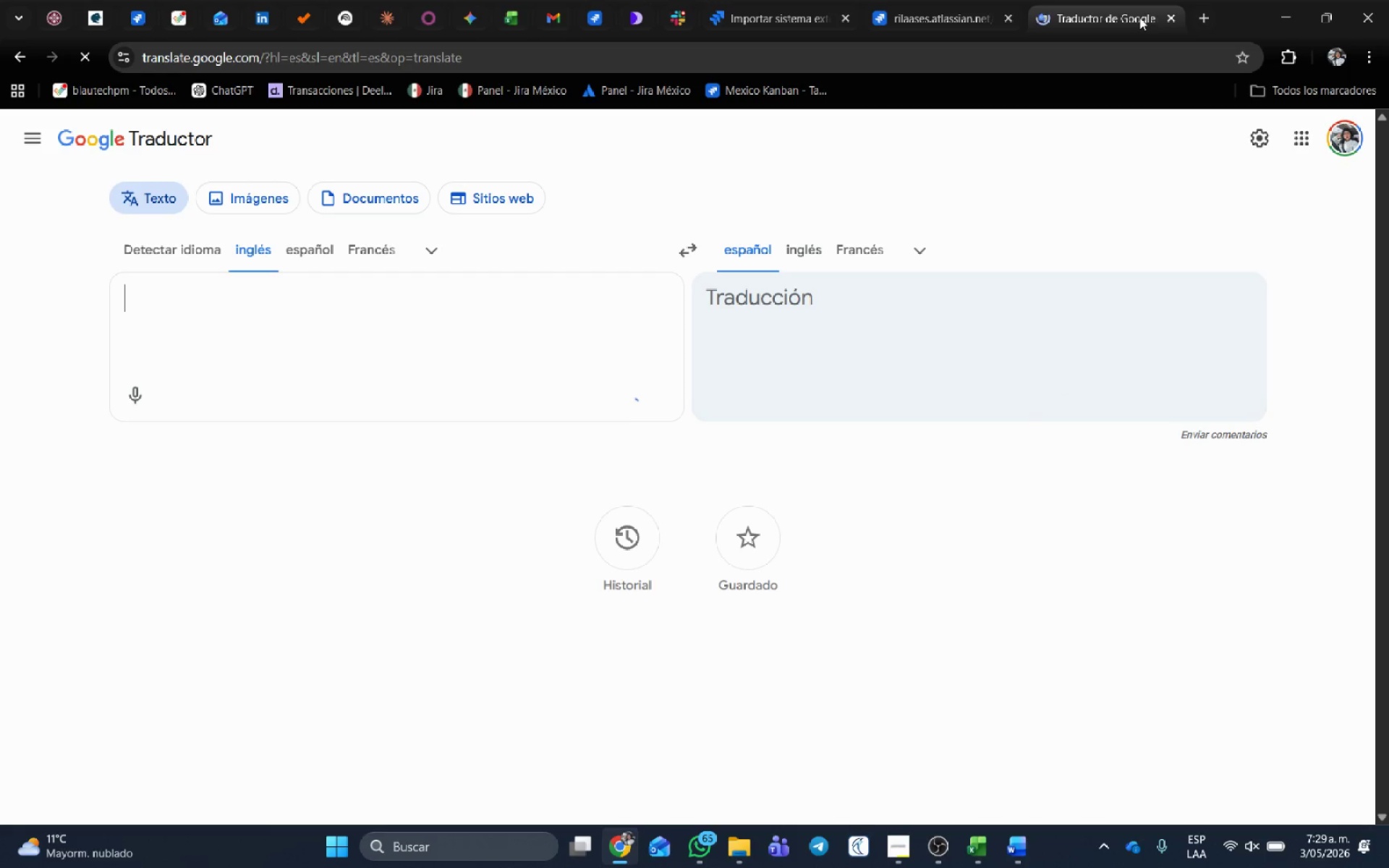 
key(Control+V)
 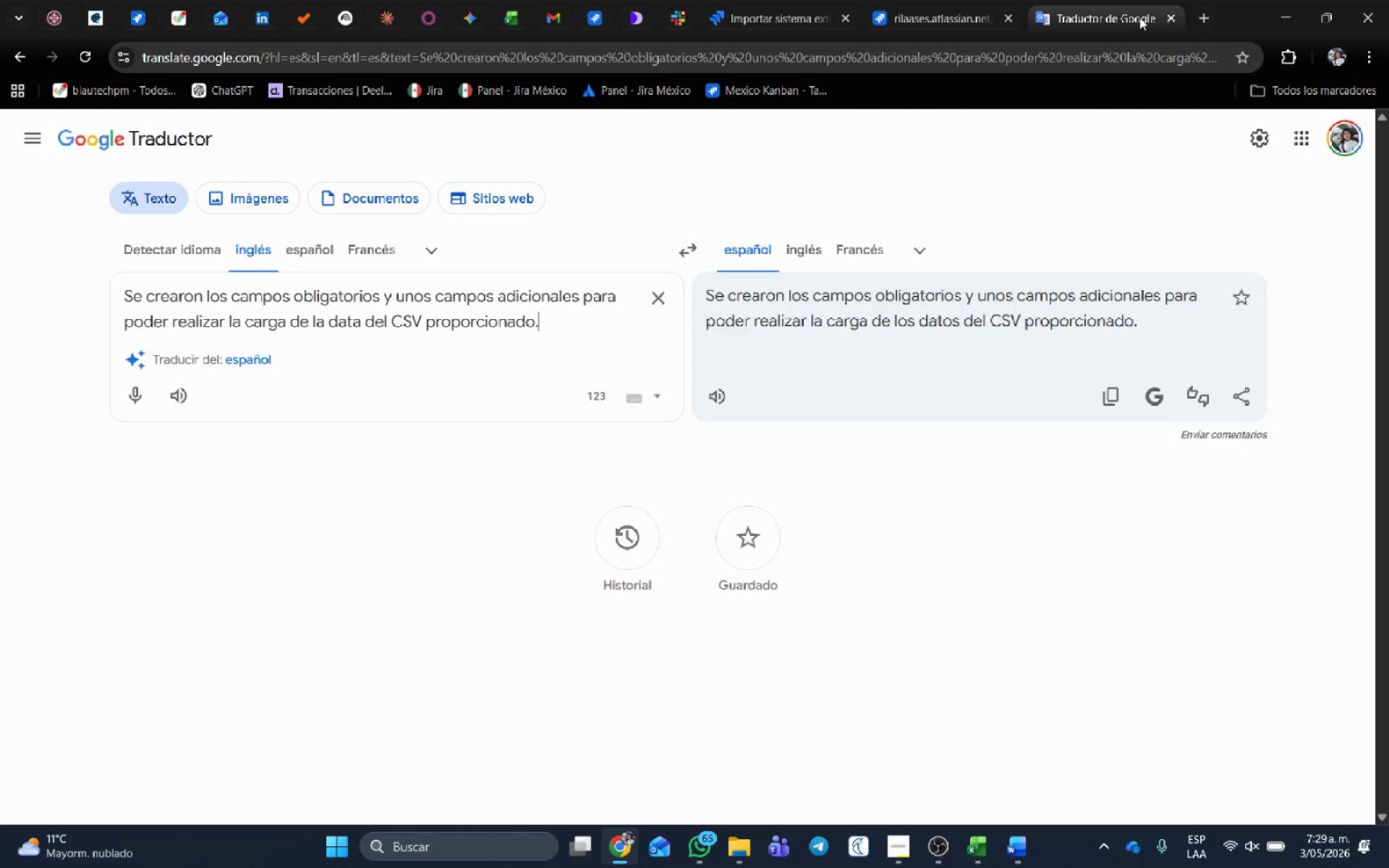 
scroll: coordinate [1139, 17], scroll_direction: up, amount: 1.0
 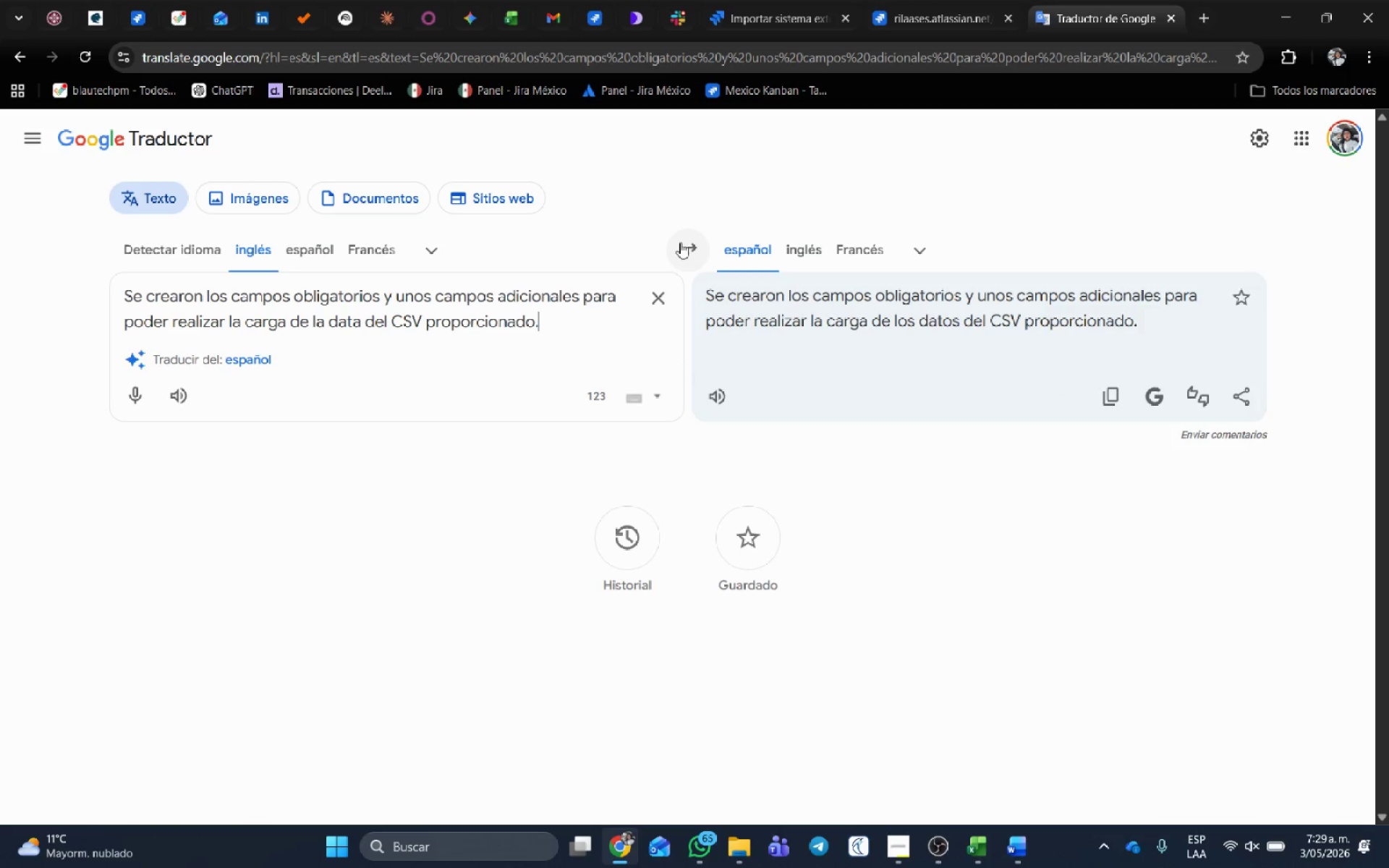 
left_click([681, 242])
 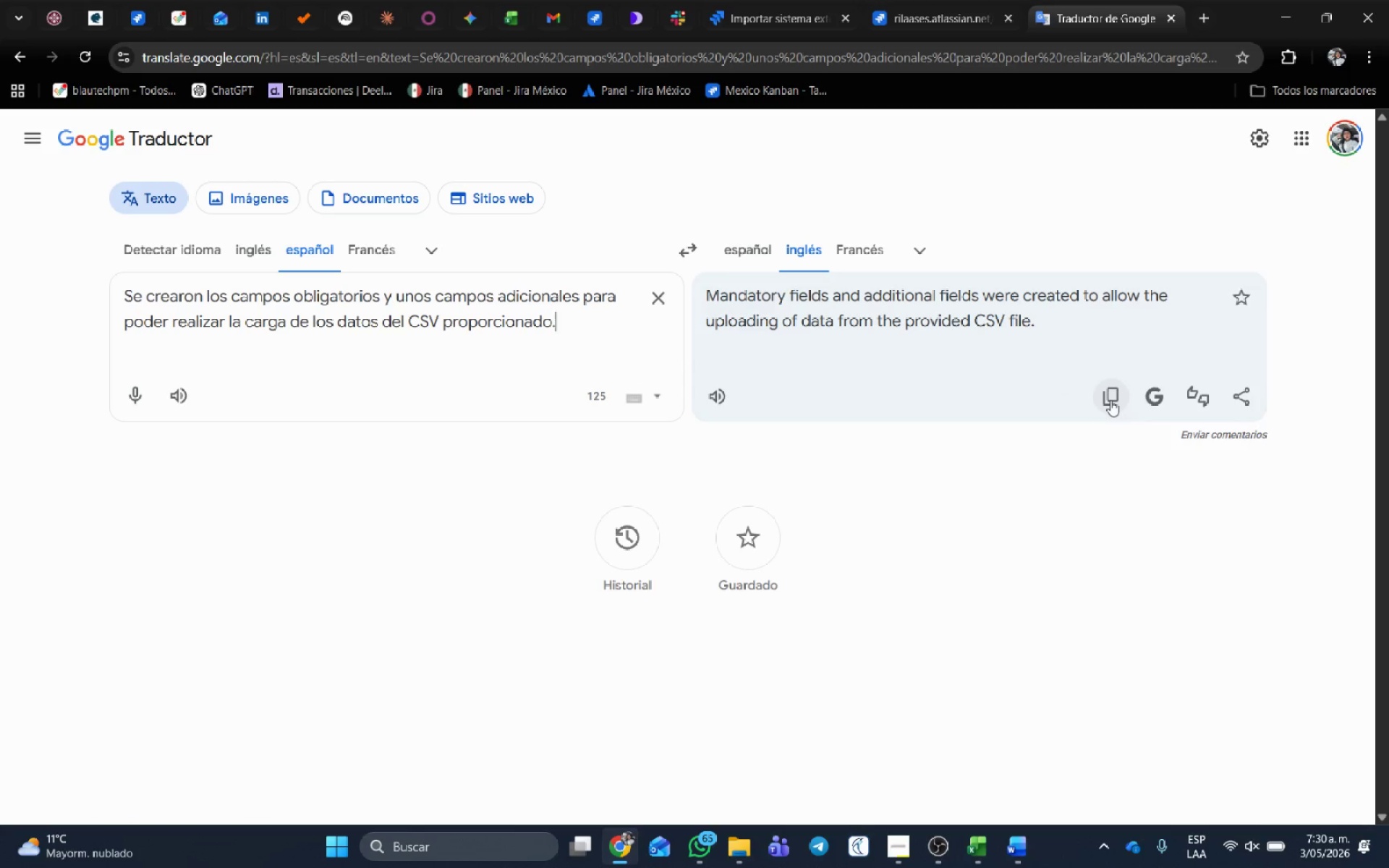 
left_click([1110, 400])
 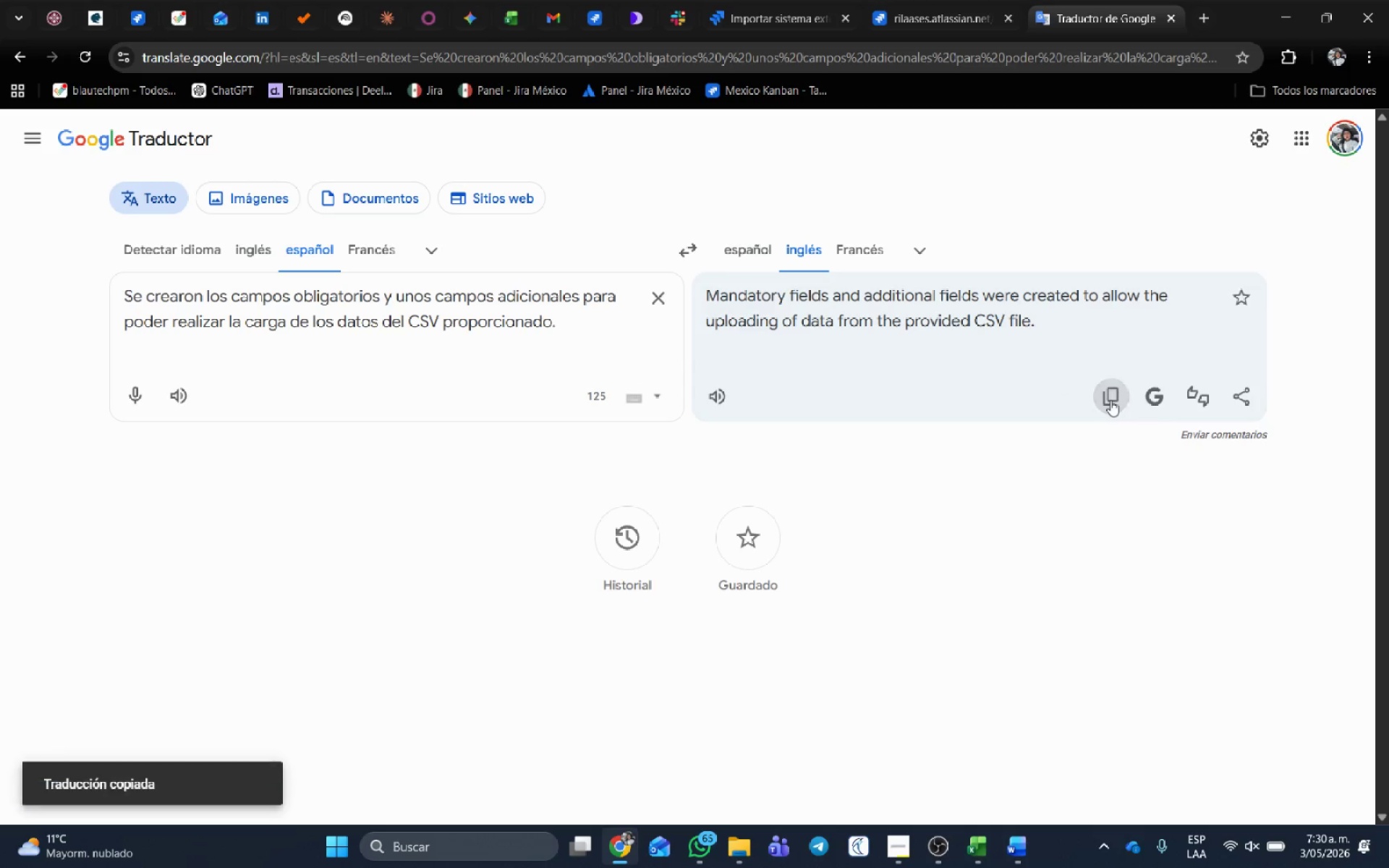 
key(Alt+AltLeft)
 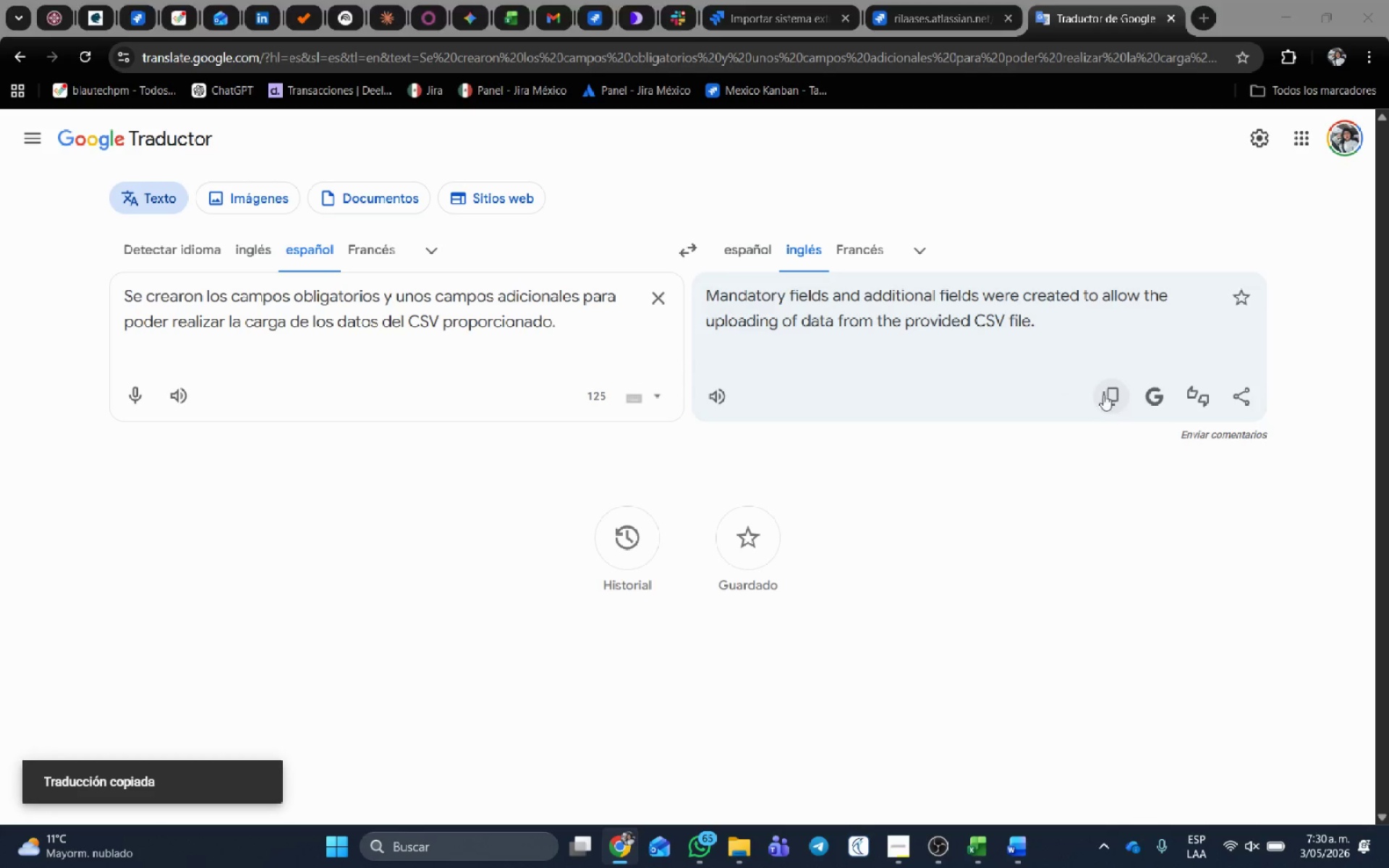 
key(Alt+Tab)
 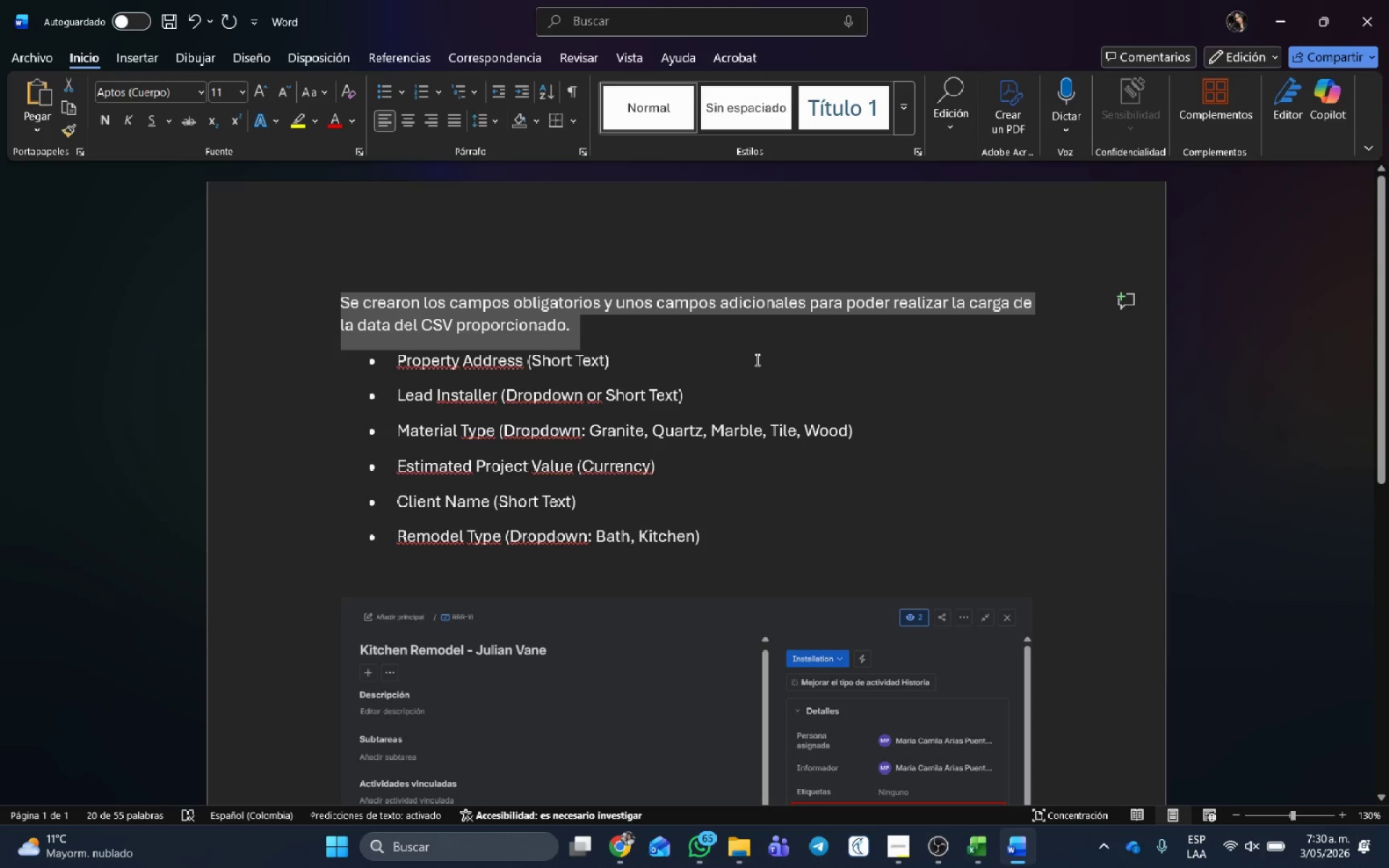 
scroll: coordinate [756, 359], scroll_direction: up, amount: 2.0
 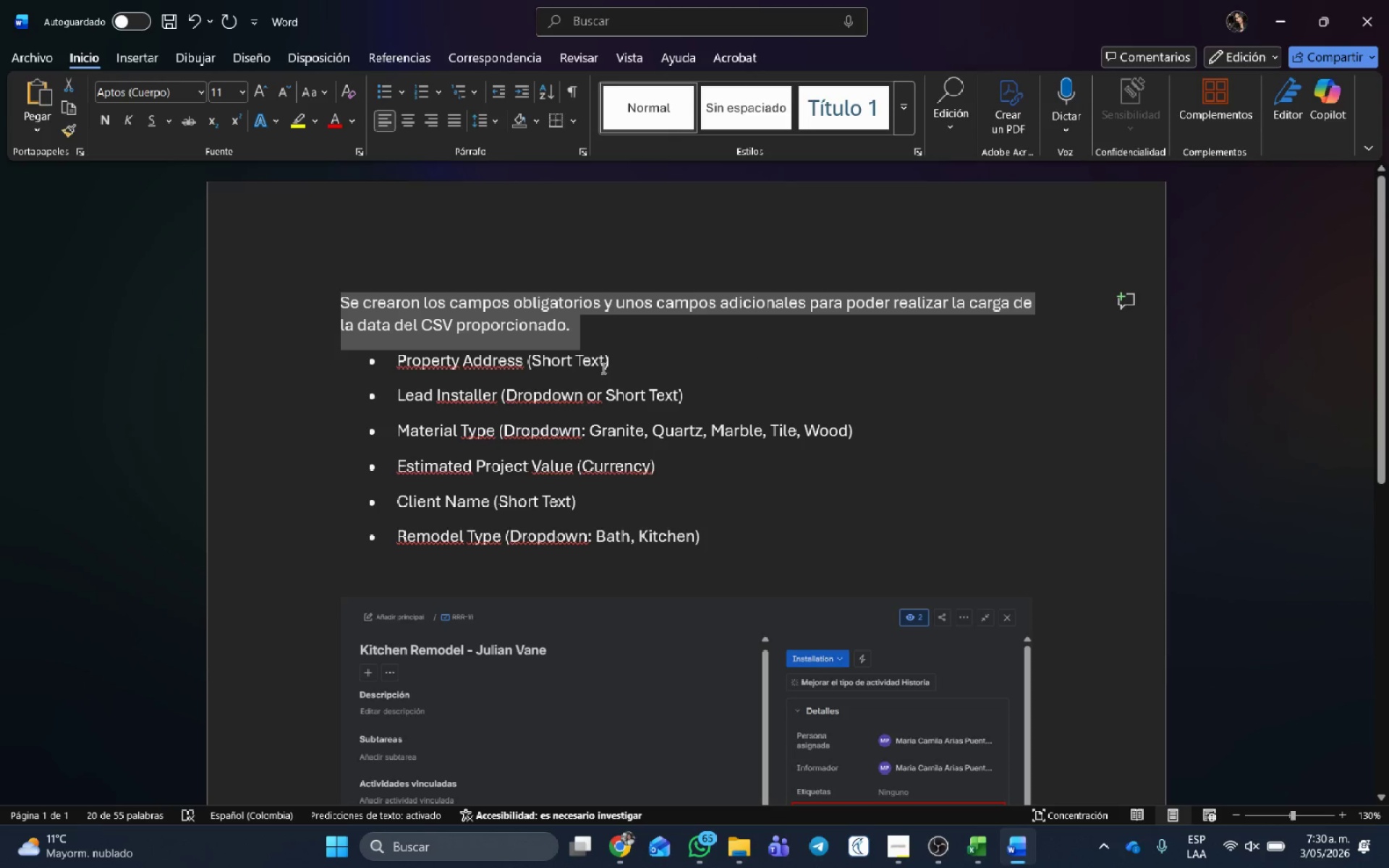 
key(Control+V)